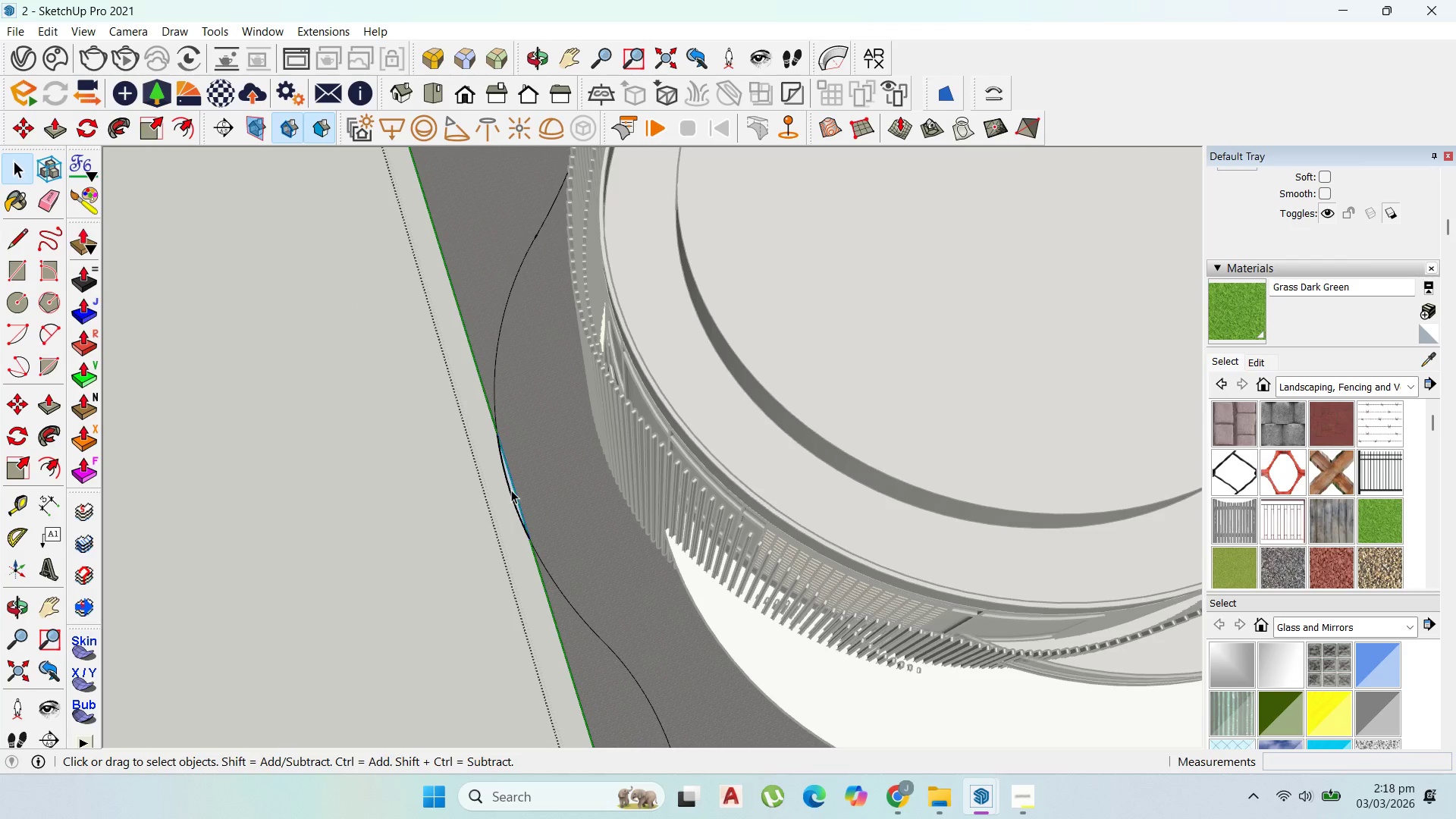 
key(Delete)
 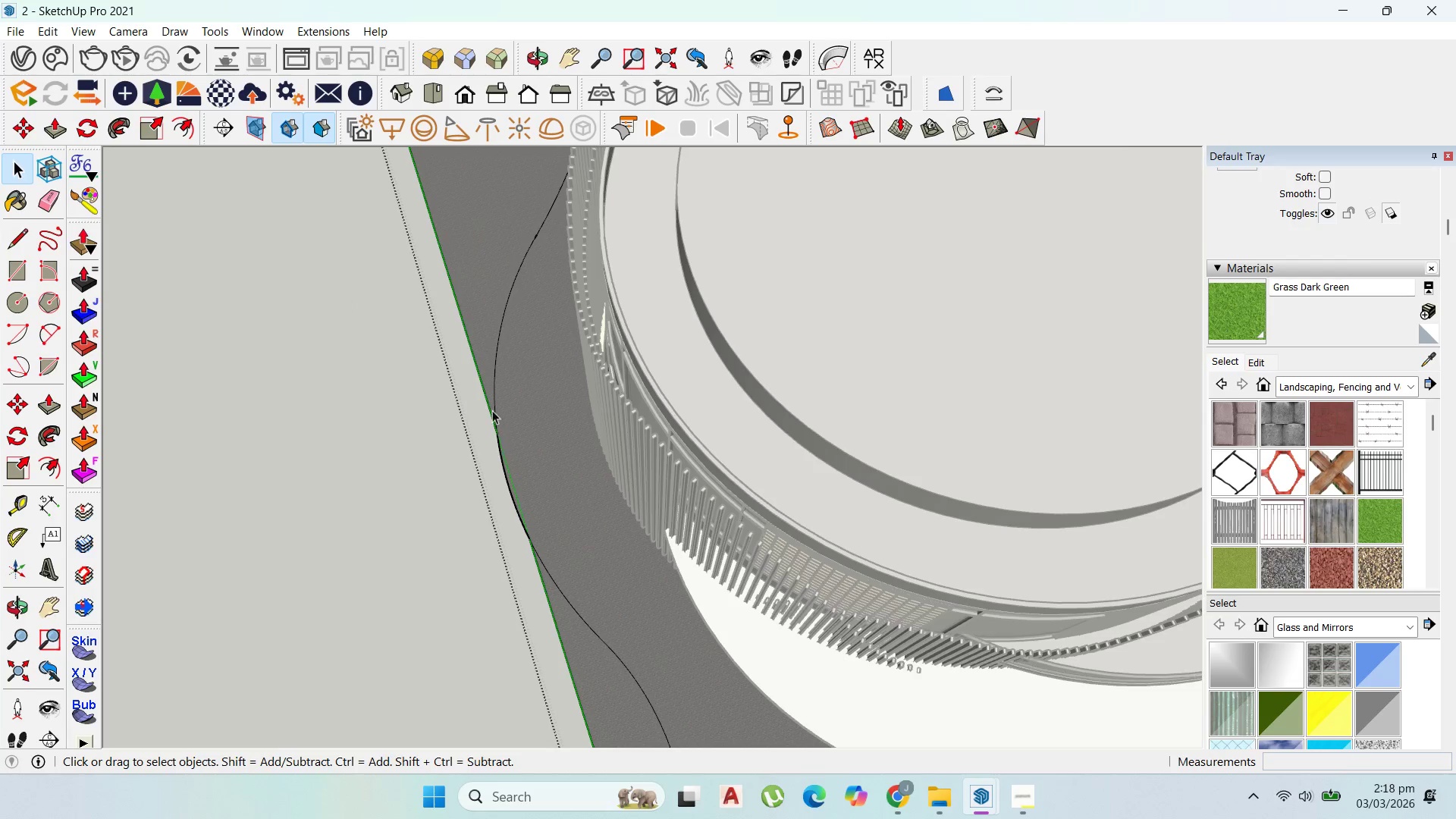 
left_click([506, 474])
 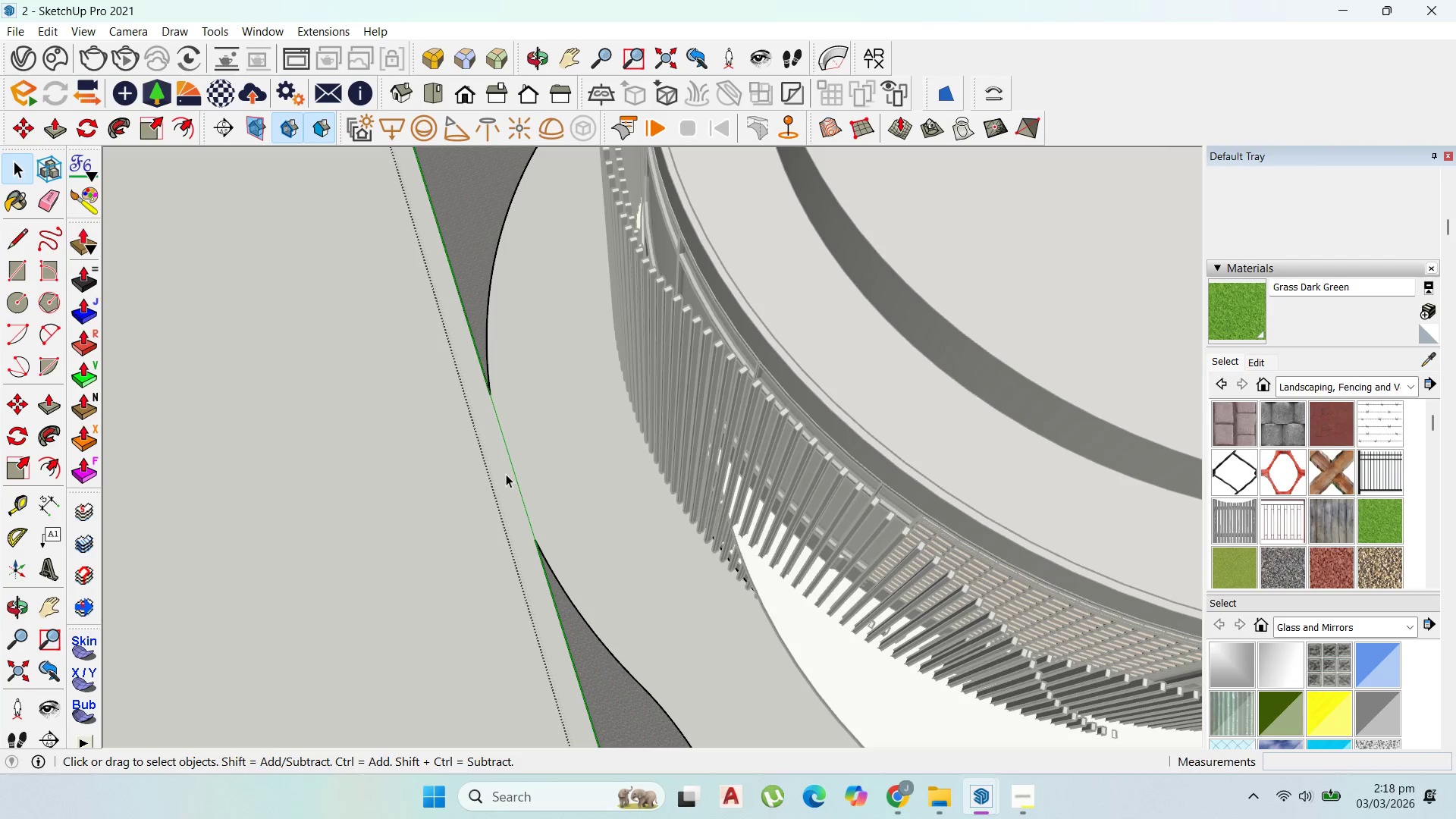 
scroll: coordinate [506, 474], scroll_direction: up, amount: 2.0
 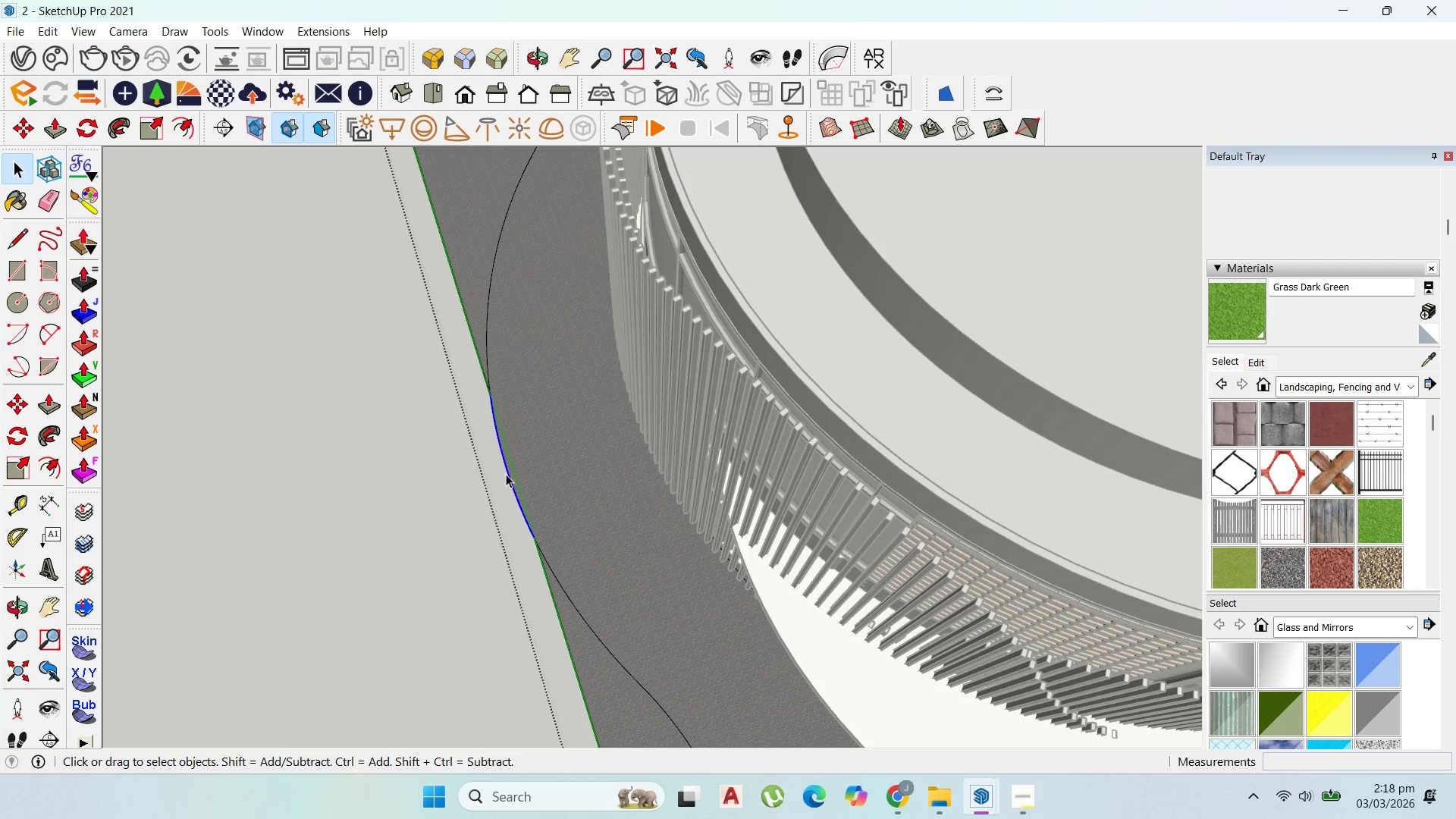 
key(Delete)
 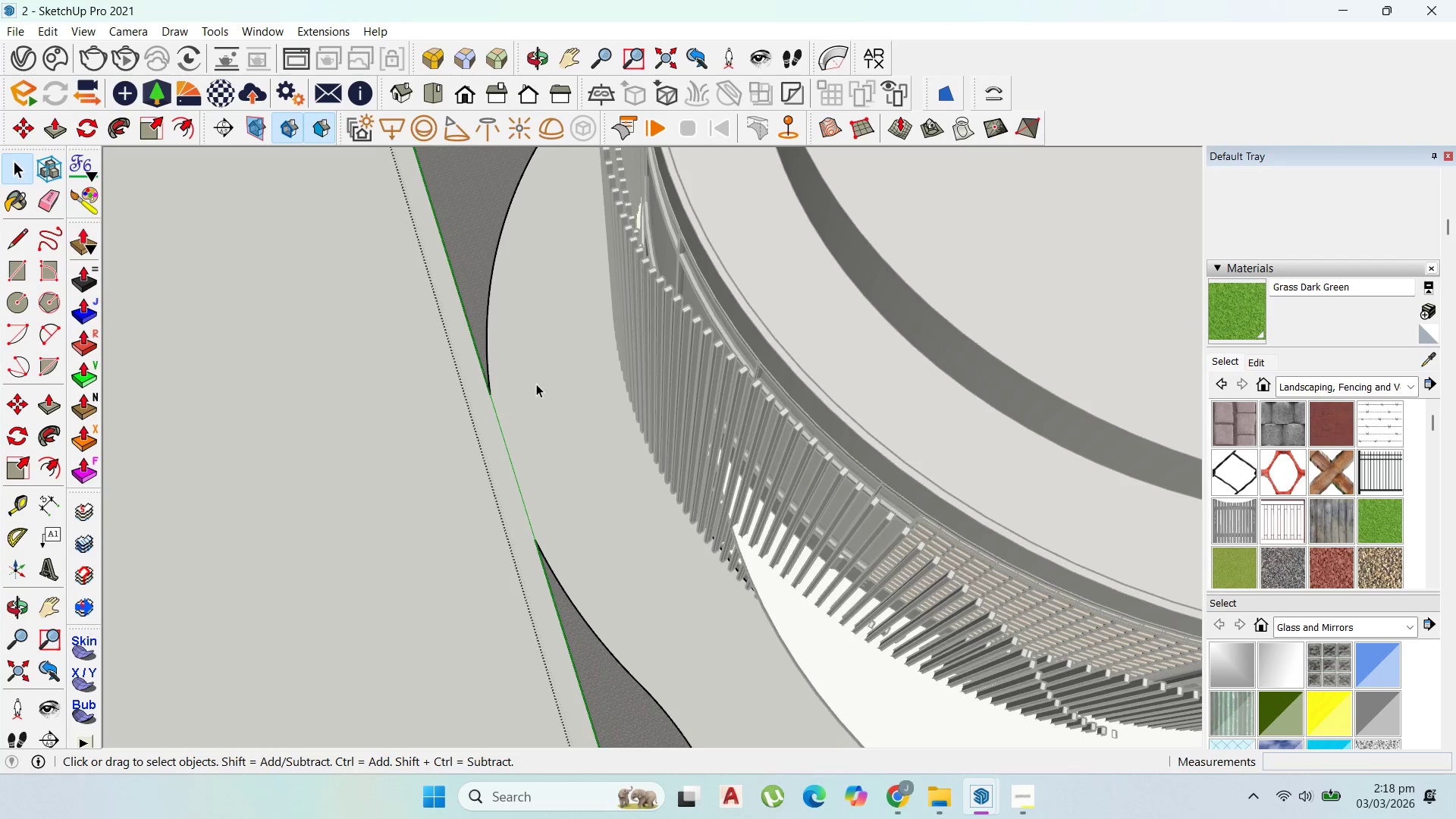 
scroll: coordinate [536, 385], scroll_direction: down, amount: 2.0
 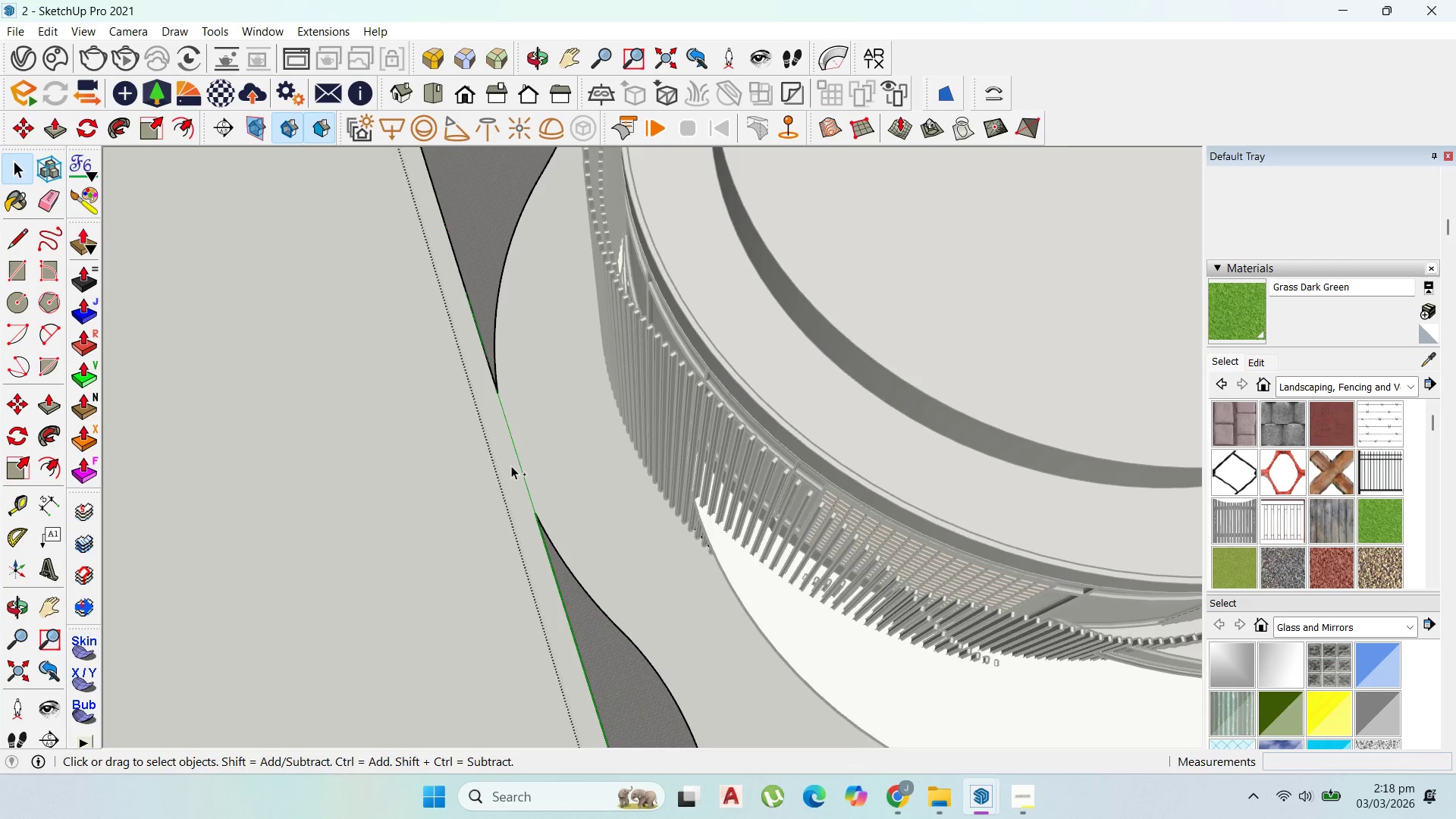 
key(Control+Z)
 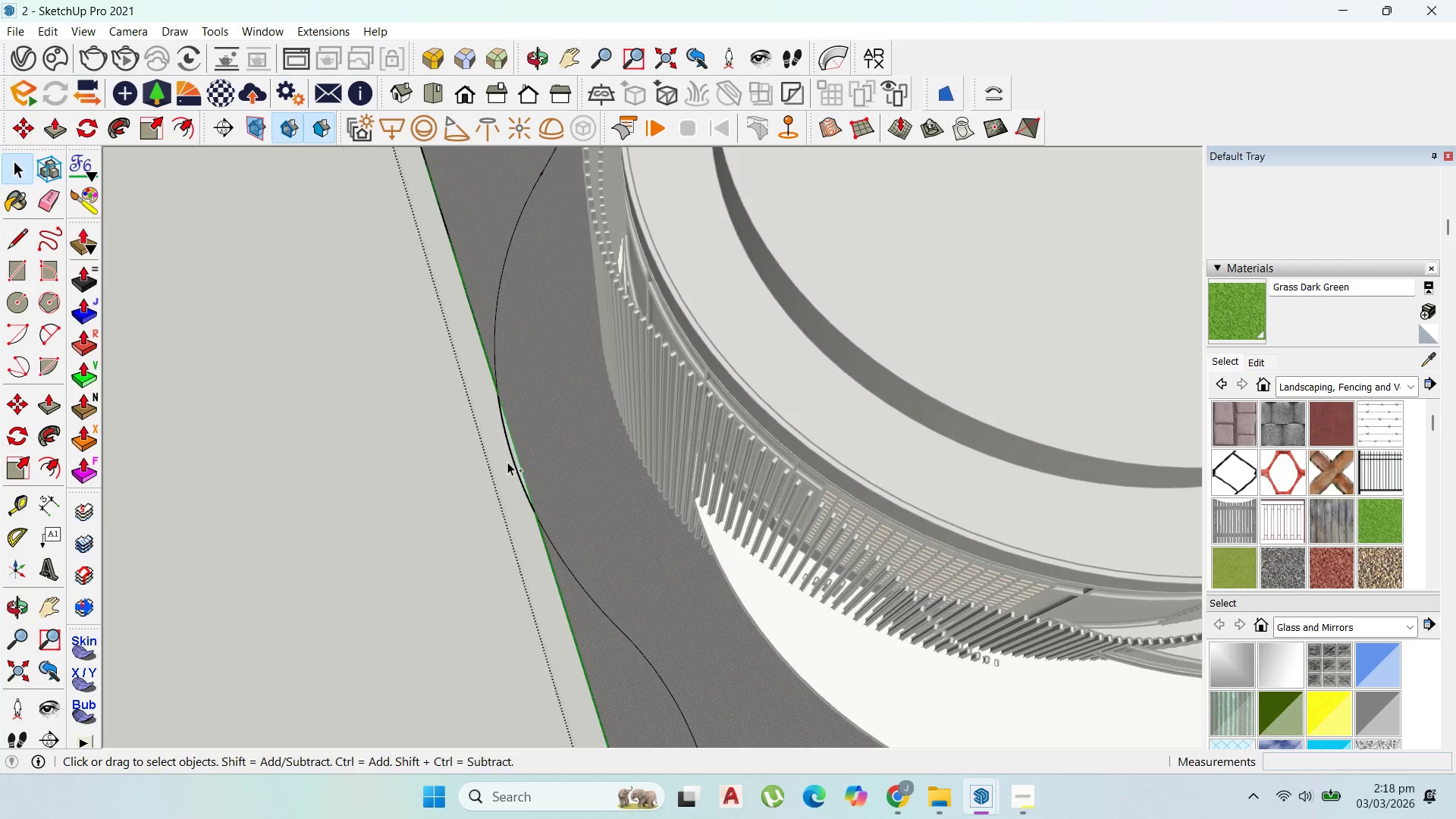 
key(Control+Z)
 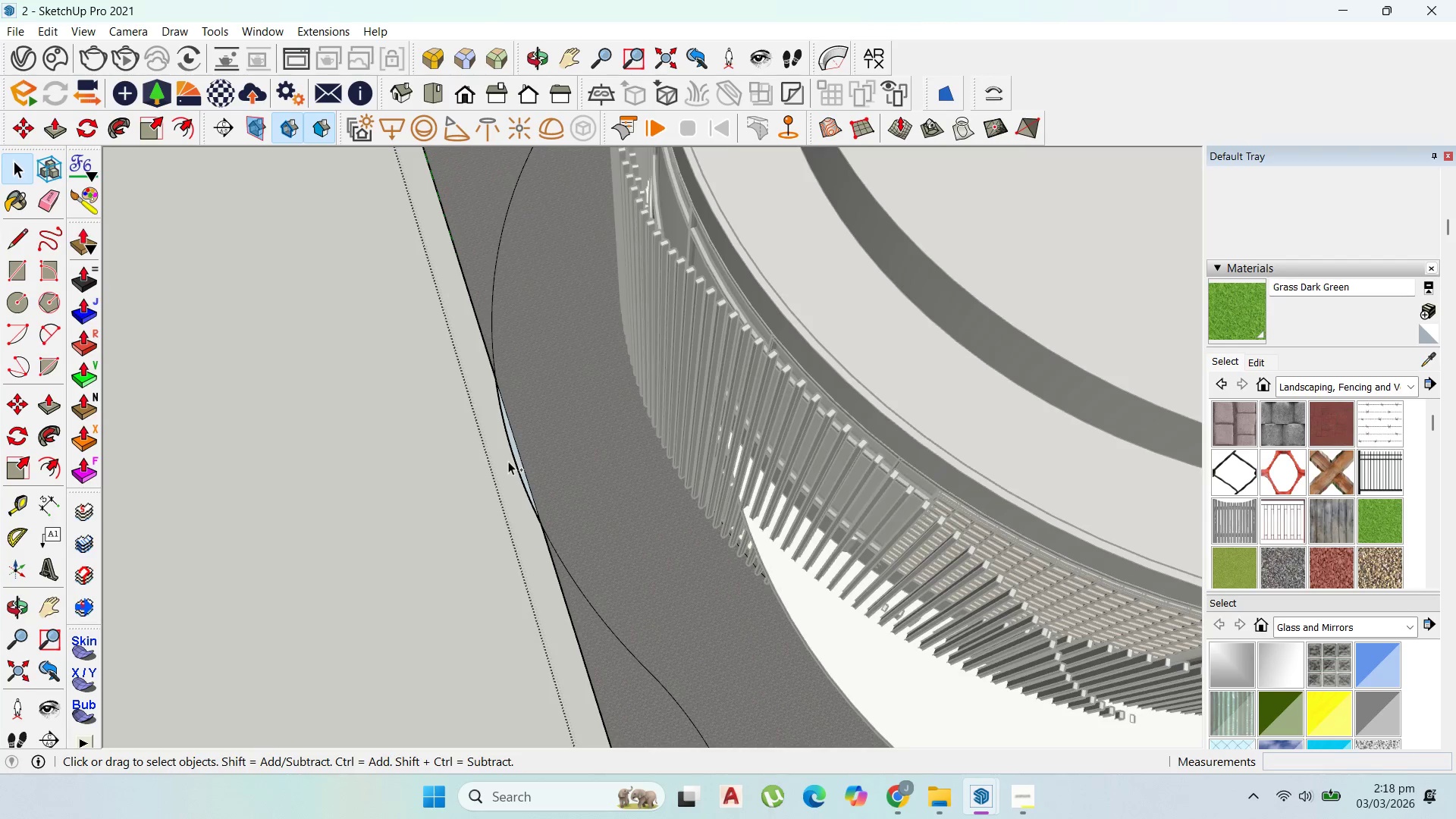 
scroll: coordinate [508, 461], scroll_direction: up, amount: 3.0
 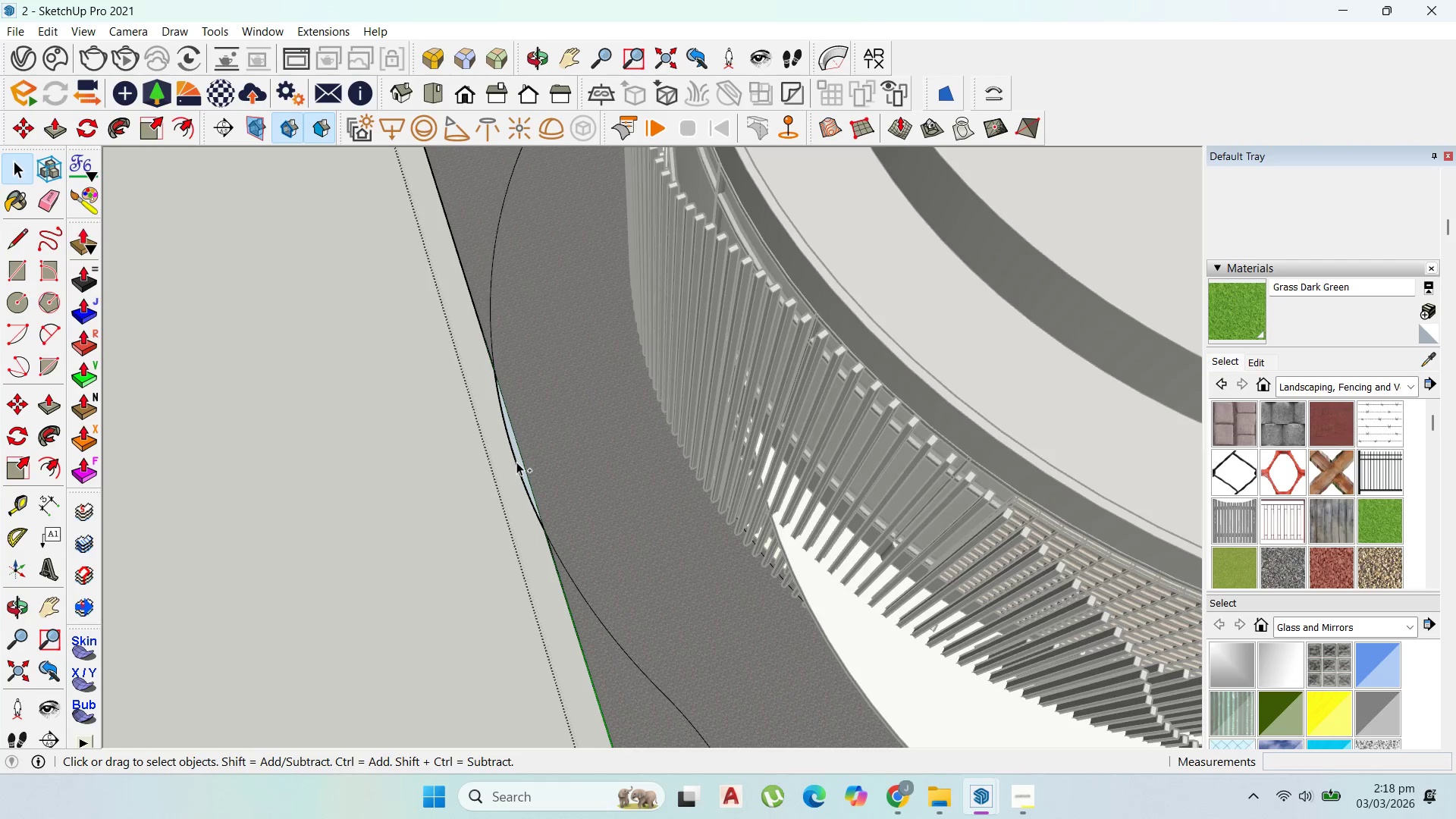 
left_click([517, 463])
 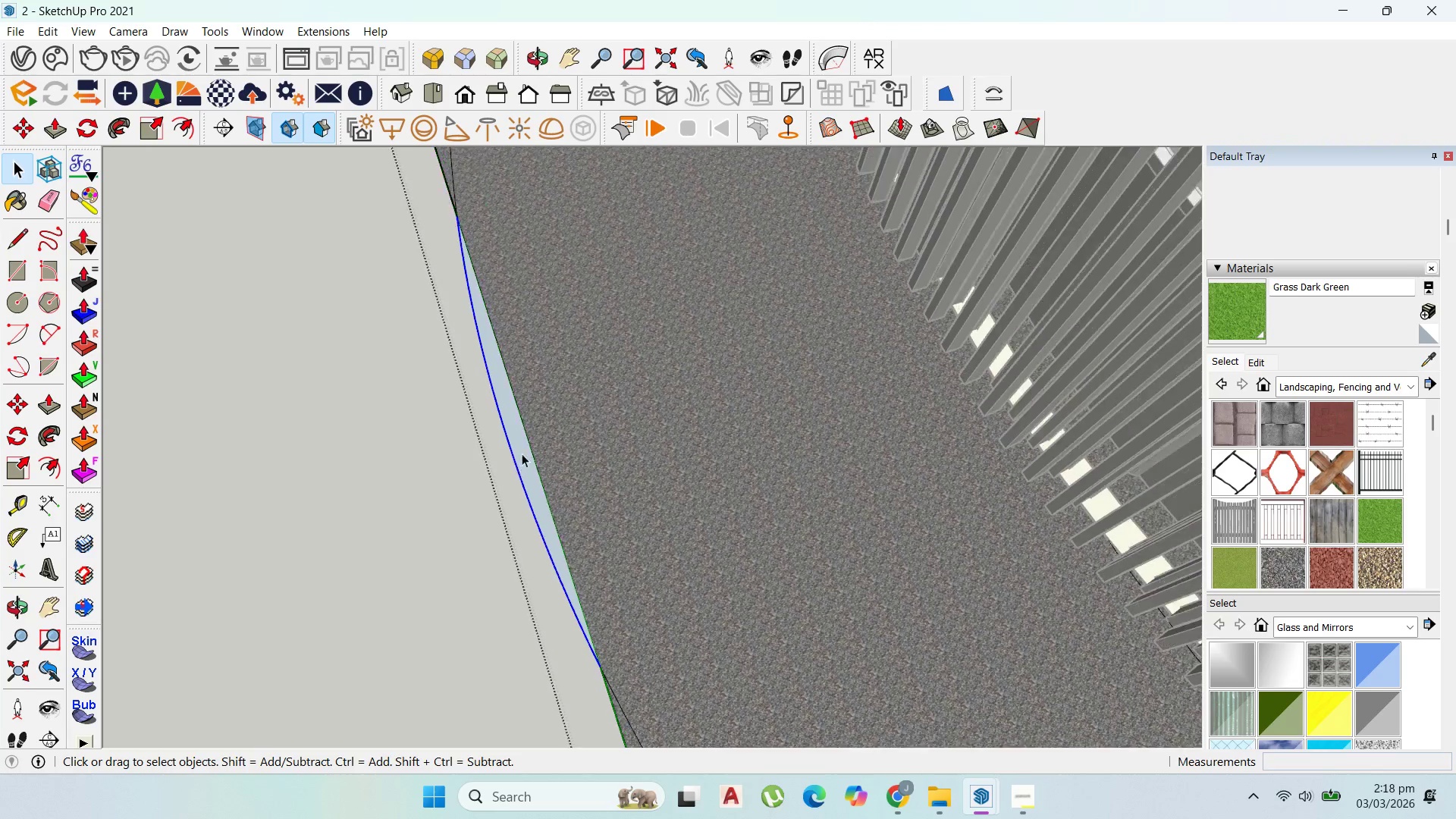 
scroll: coordinate [517, 463], scroll_direction: up, amount: 11.0
 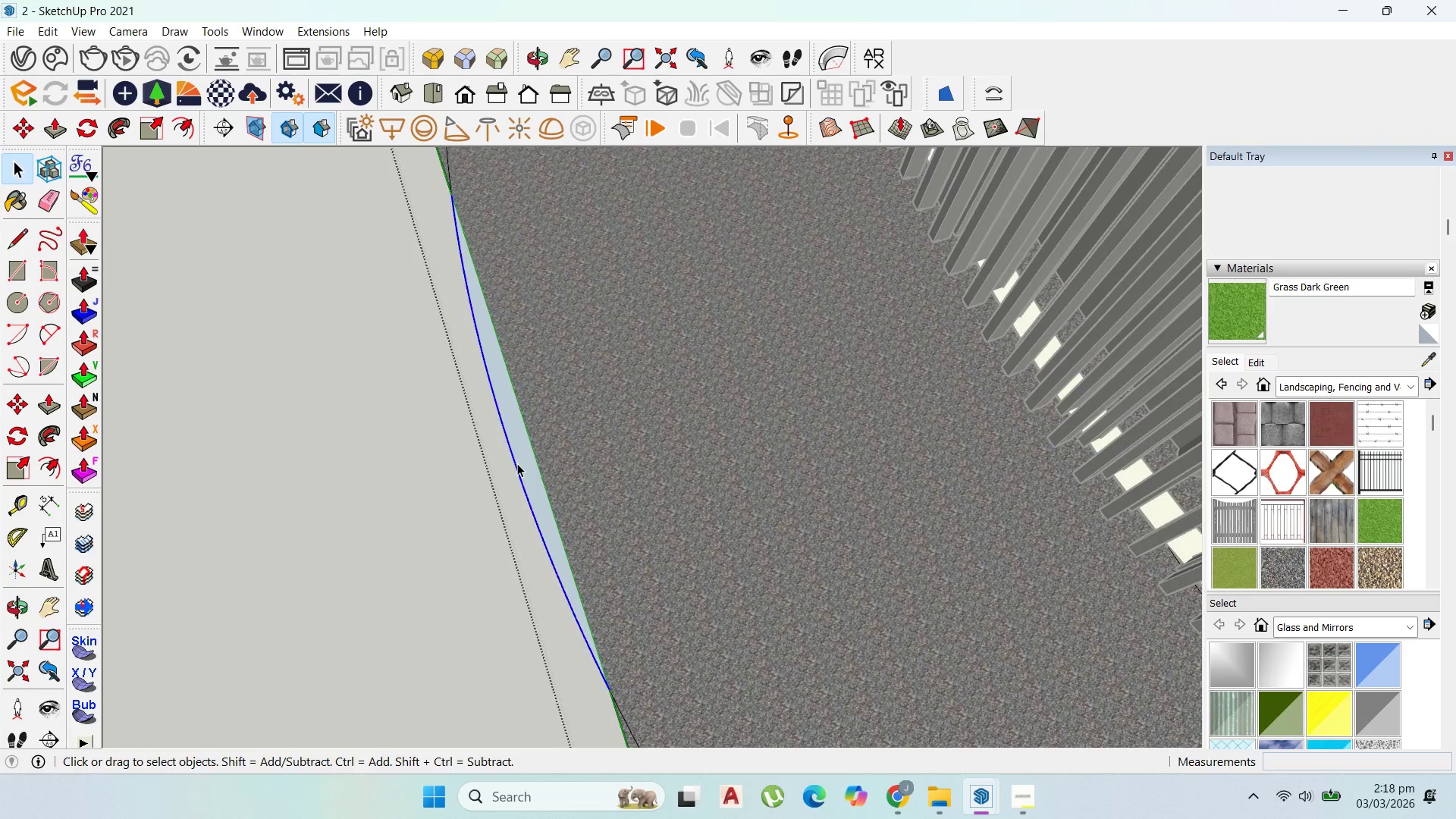 
key(Delete)
 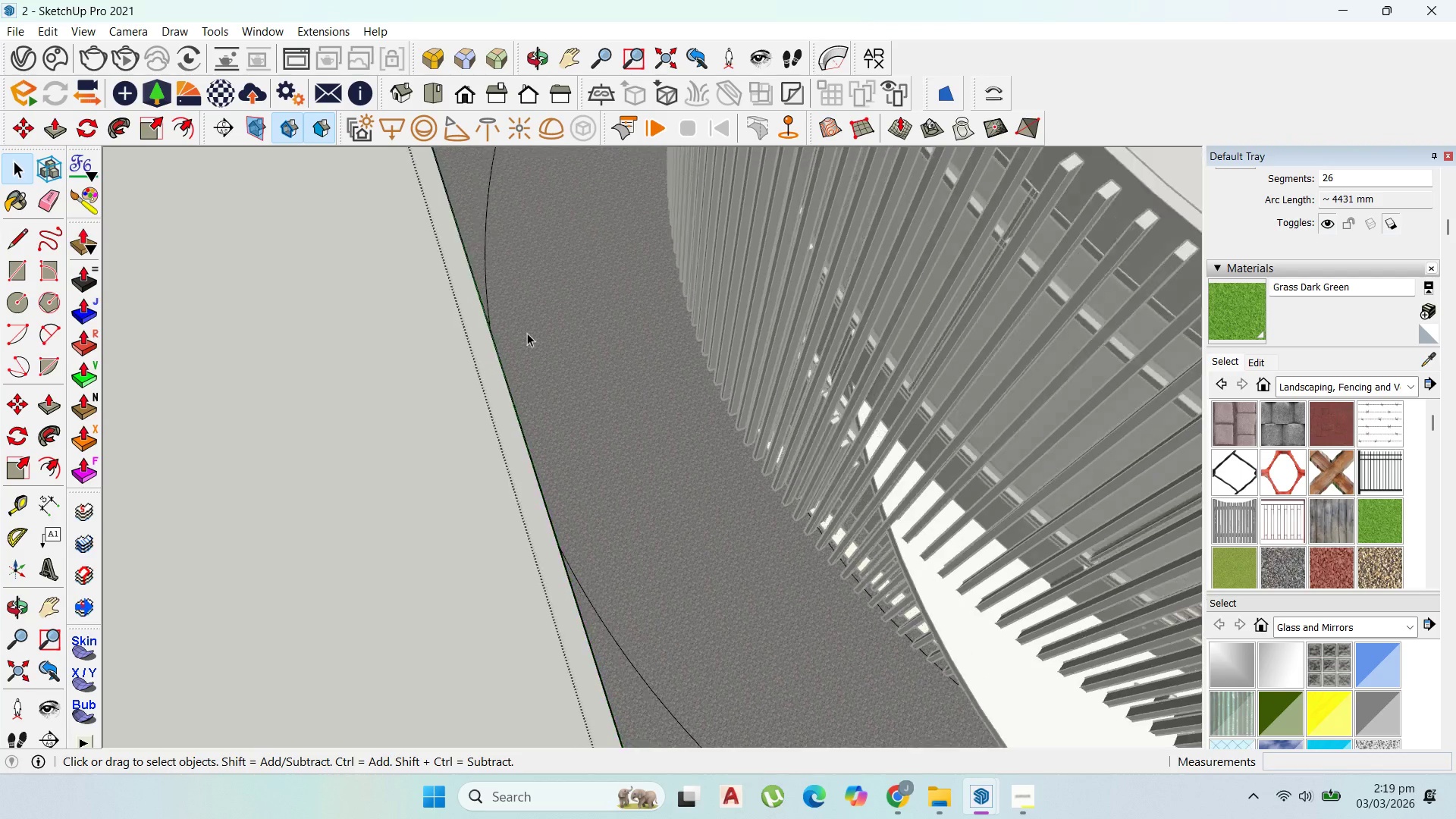 
scroll: coordinate [523, 450], scroll_direction: down, amount: 10.0
 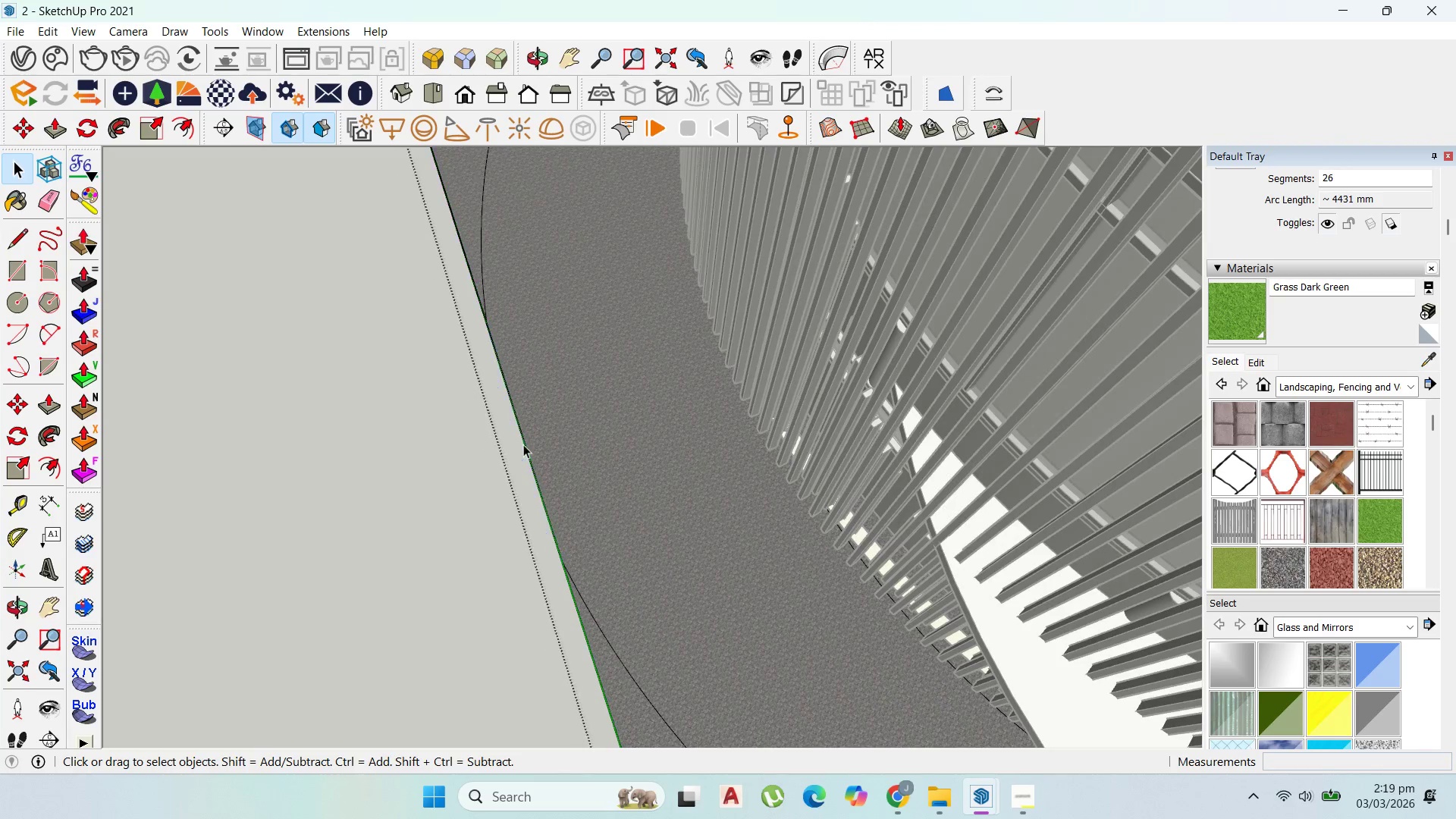 
left_click([570, 513])
 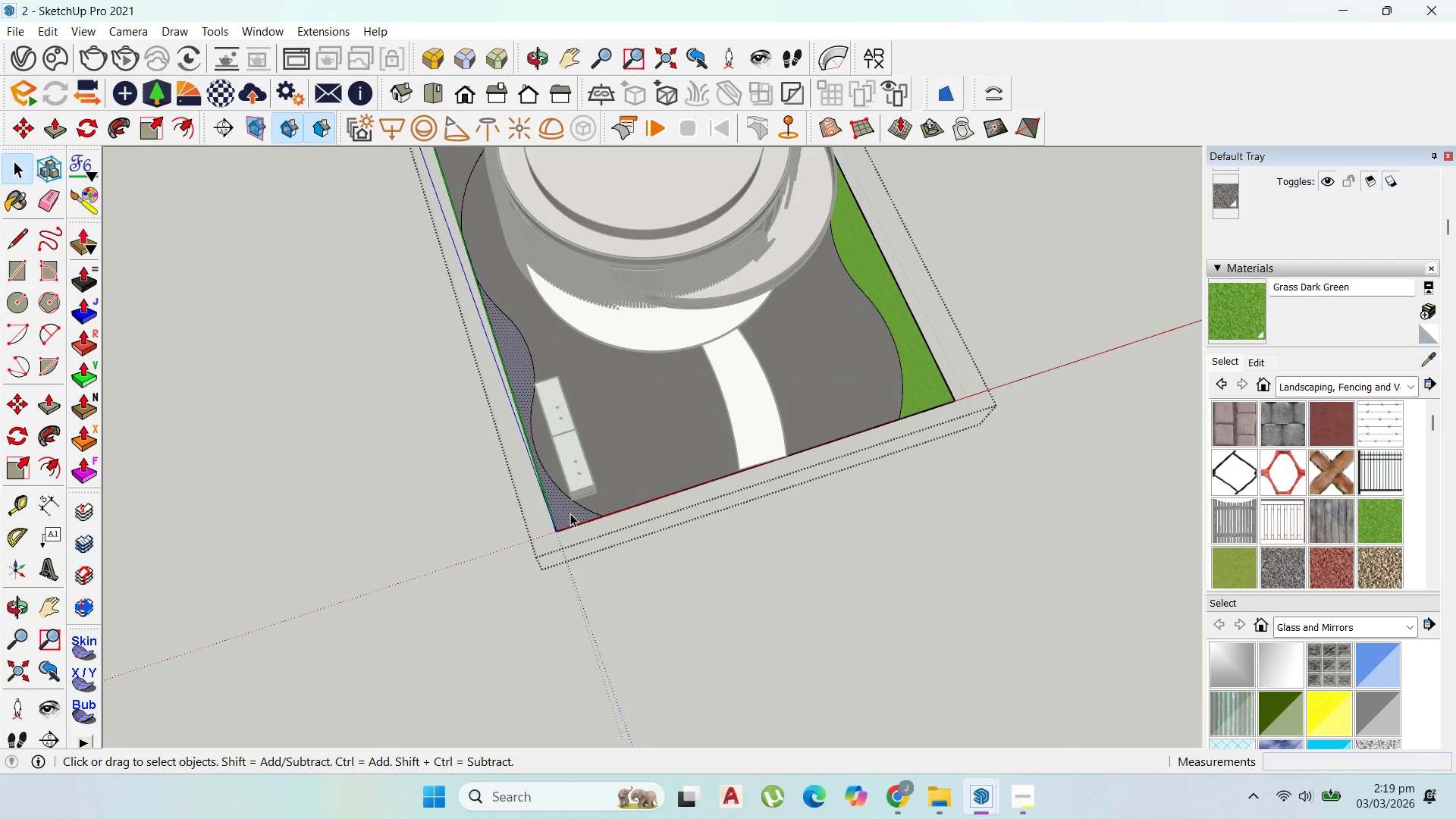 
scroll: coordinate [582, 507], scroll_direction: down, amount: 21.0
 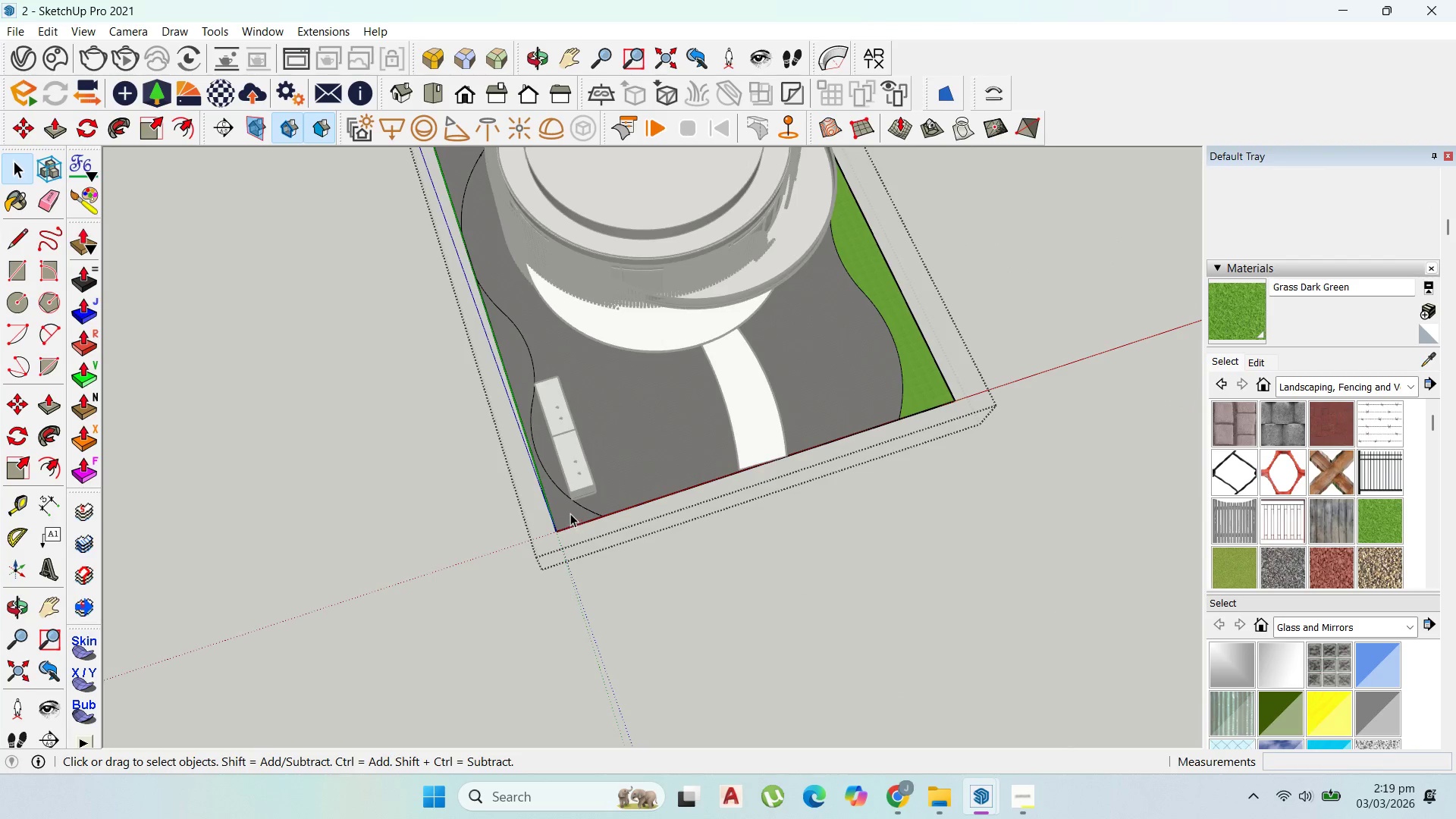 
wait(7.08)
 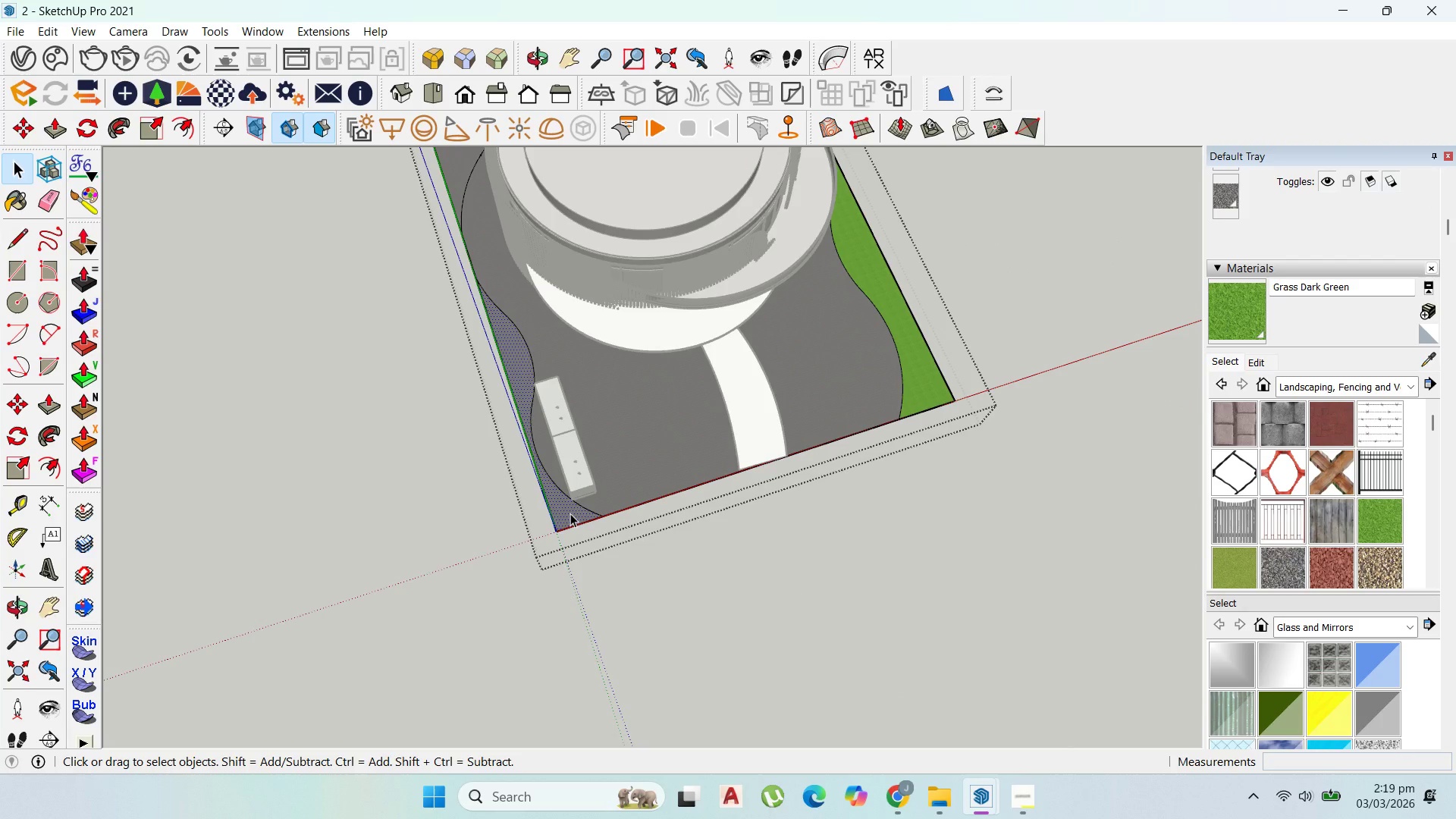 
left_click([1241, 308])
 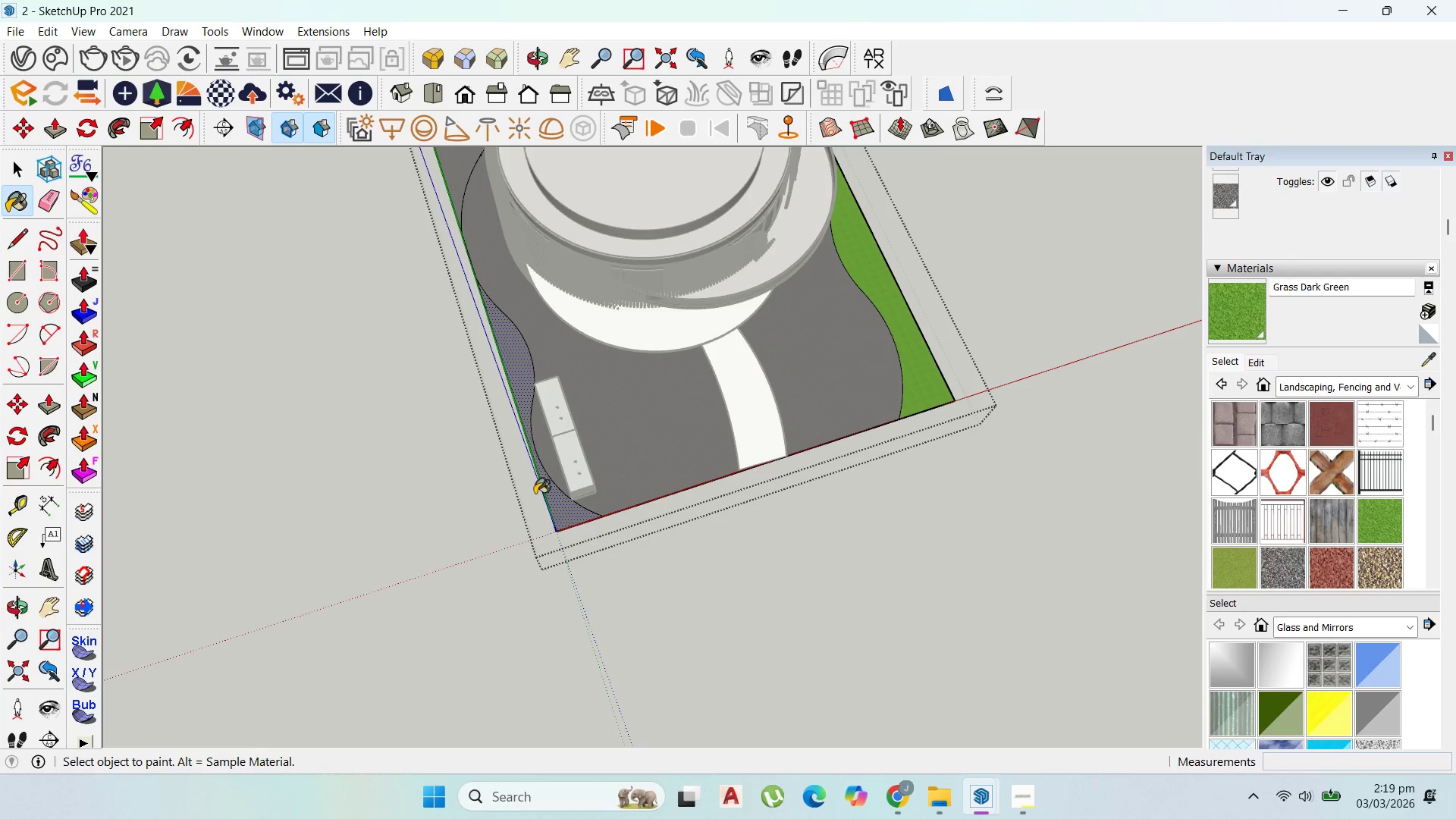 
left_click([564, 504])
 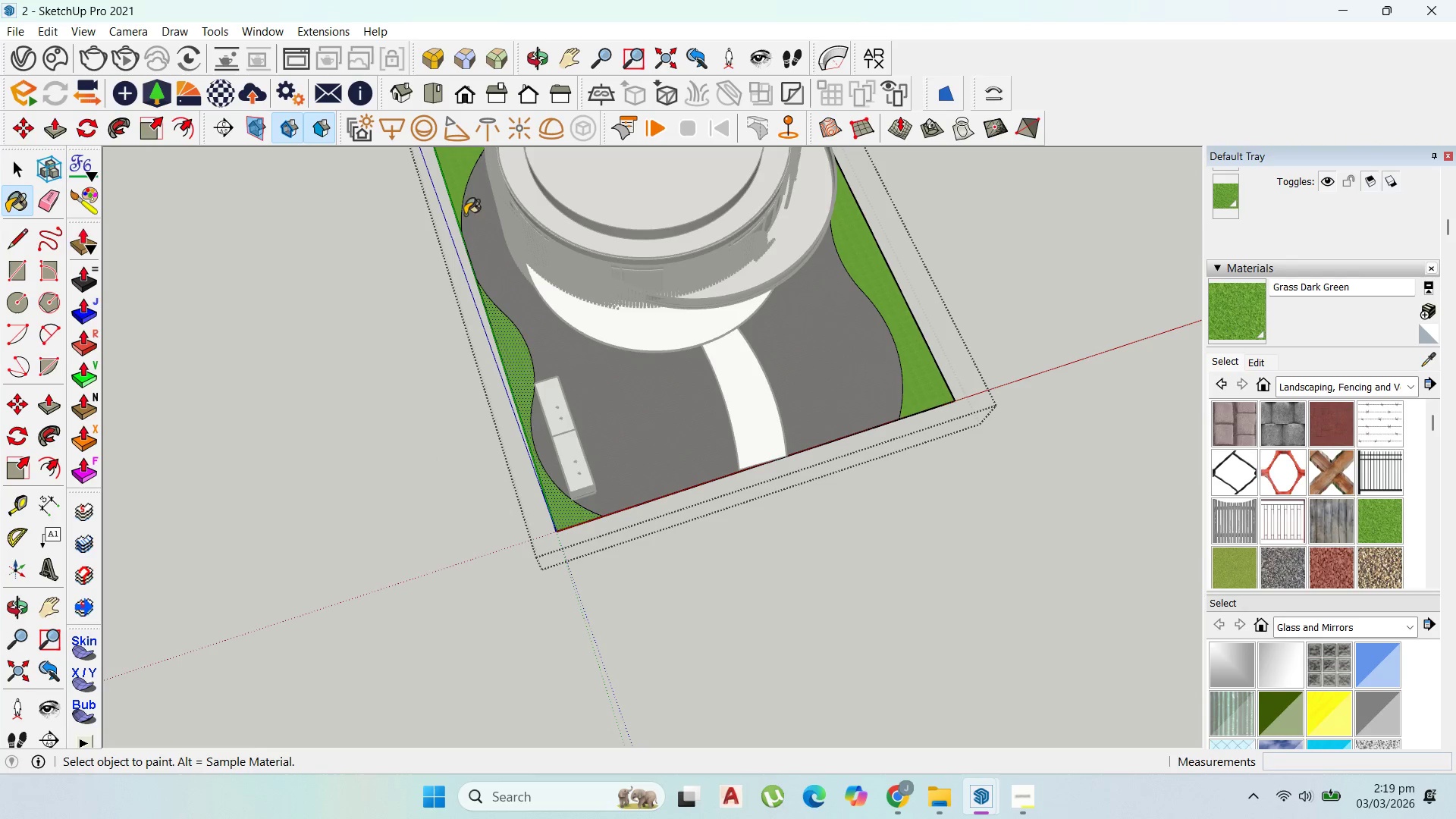 
scroll: coordinate [623, 512], scroll_direction: down, amount: 9.0
 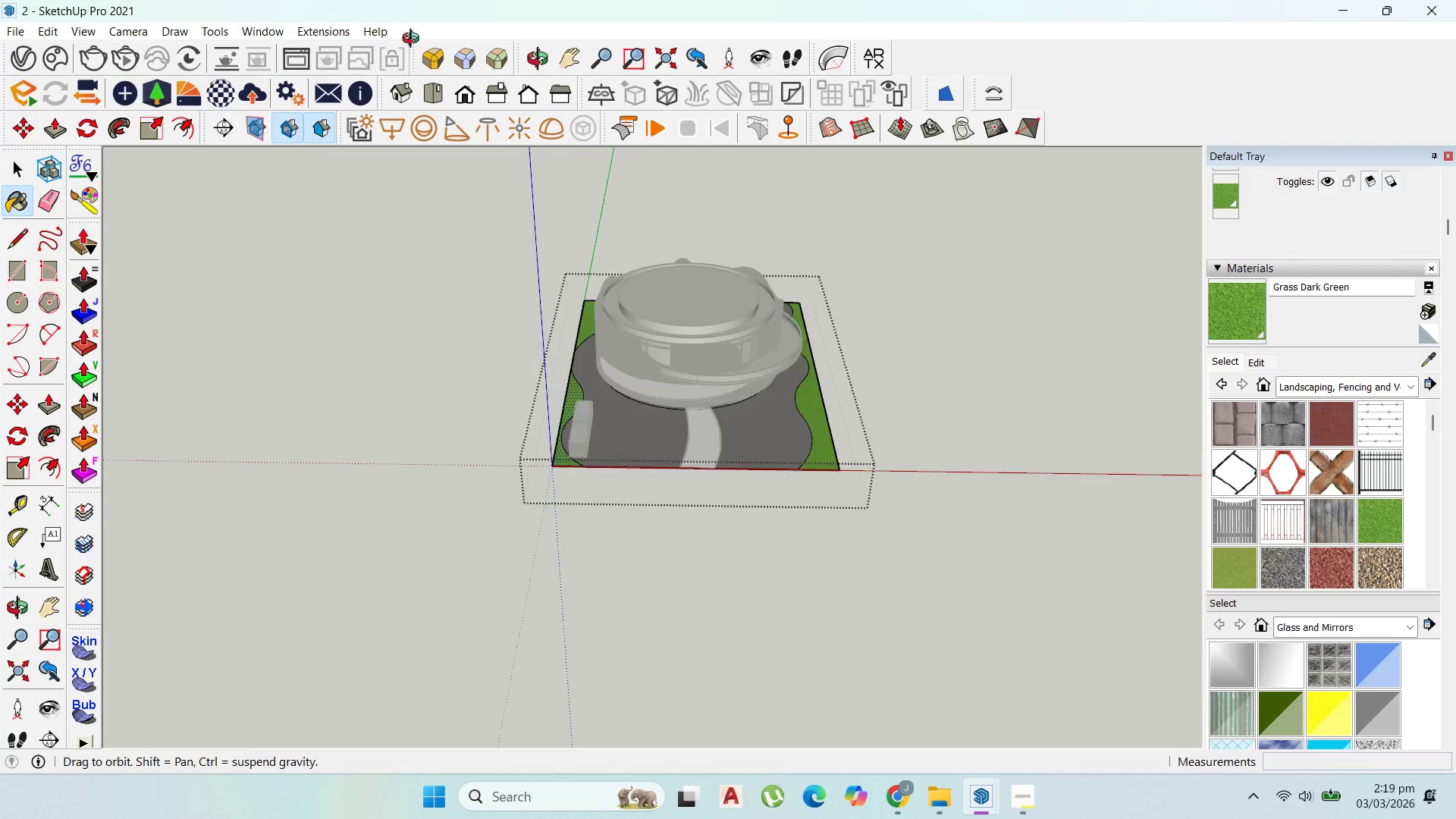 
scroll: coordinate [701, 373], scroll_direction: up, amount: 13.0
 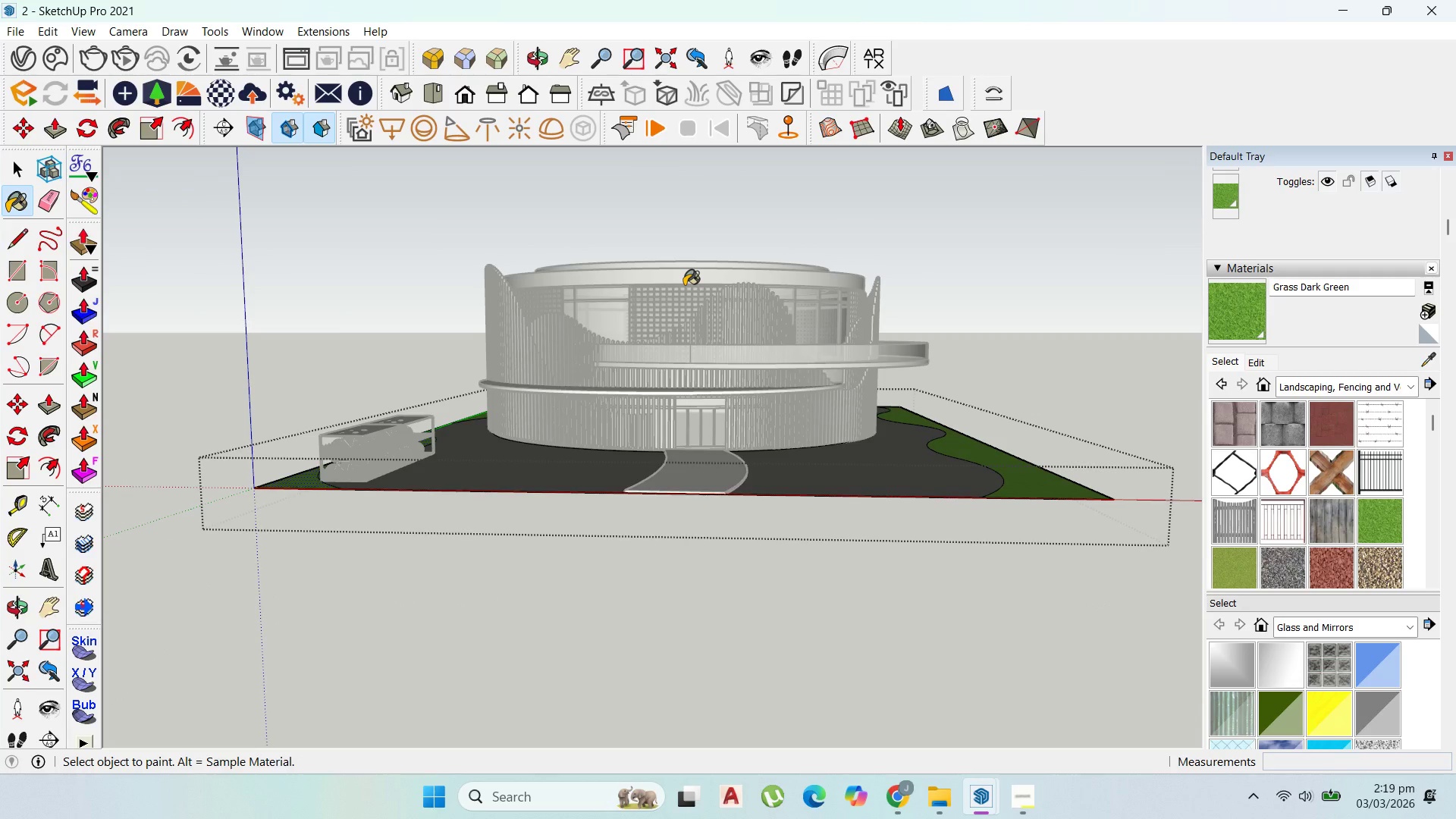 
wait(7.08)
 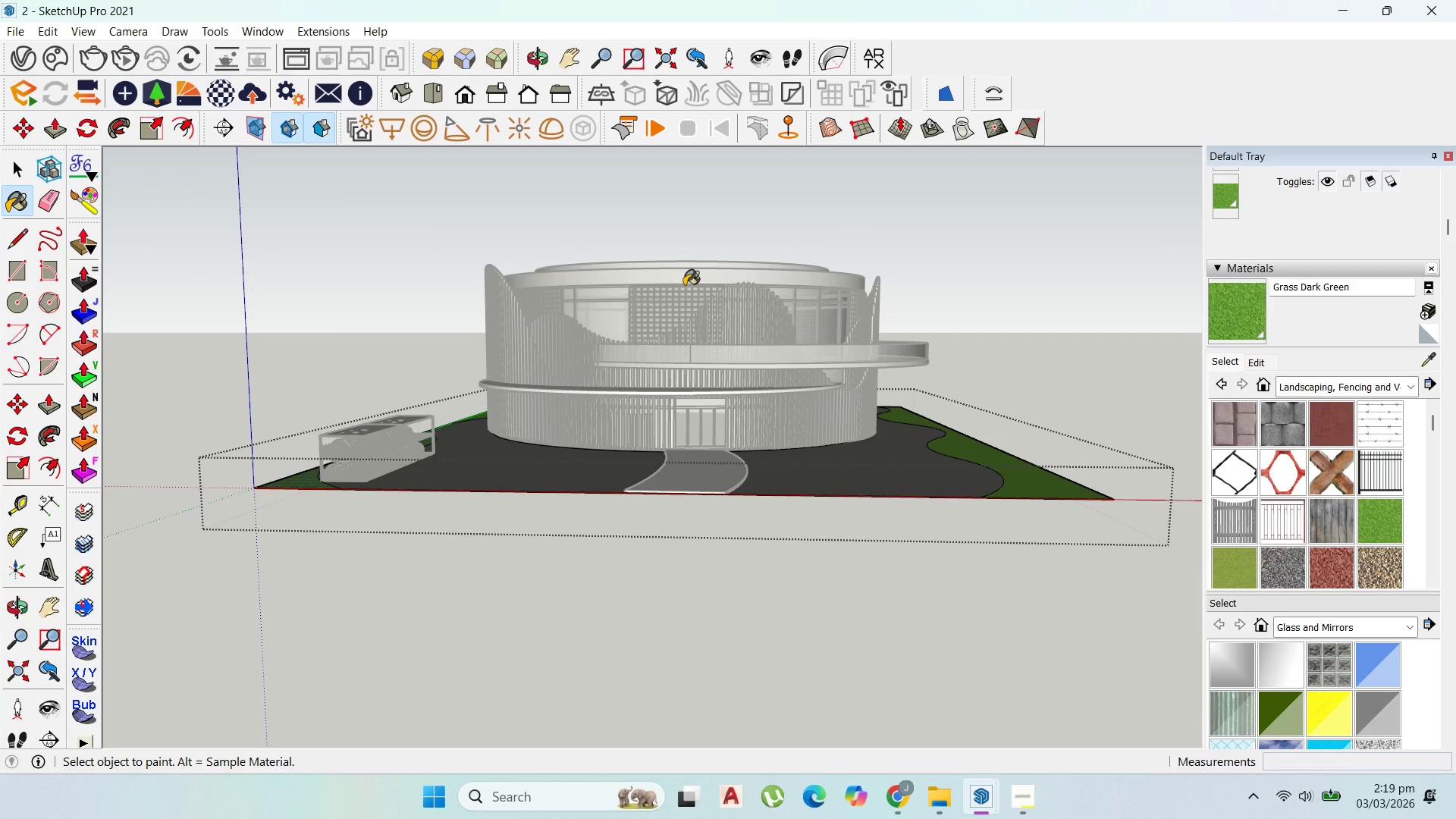 
scroll: coordinate [681, 511], scroll_direction: up, amount: 10.0
 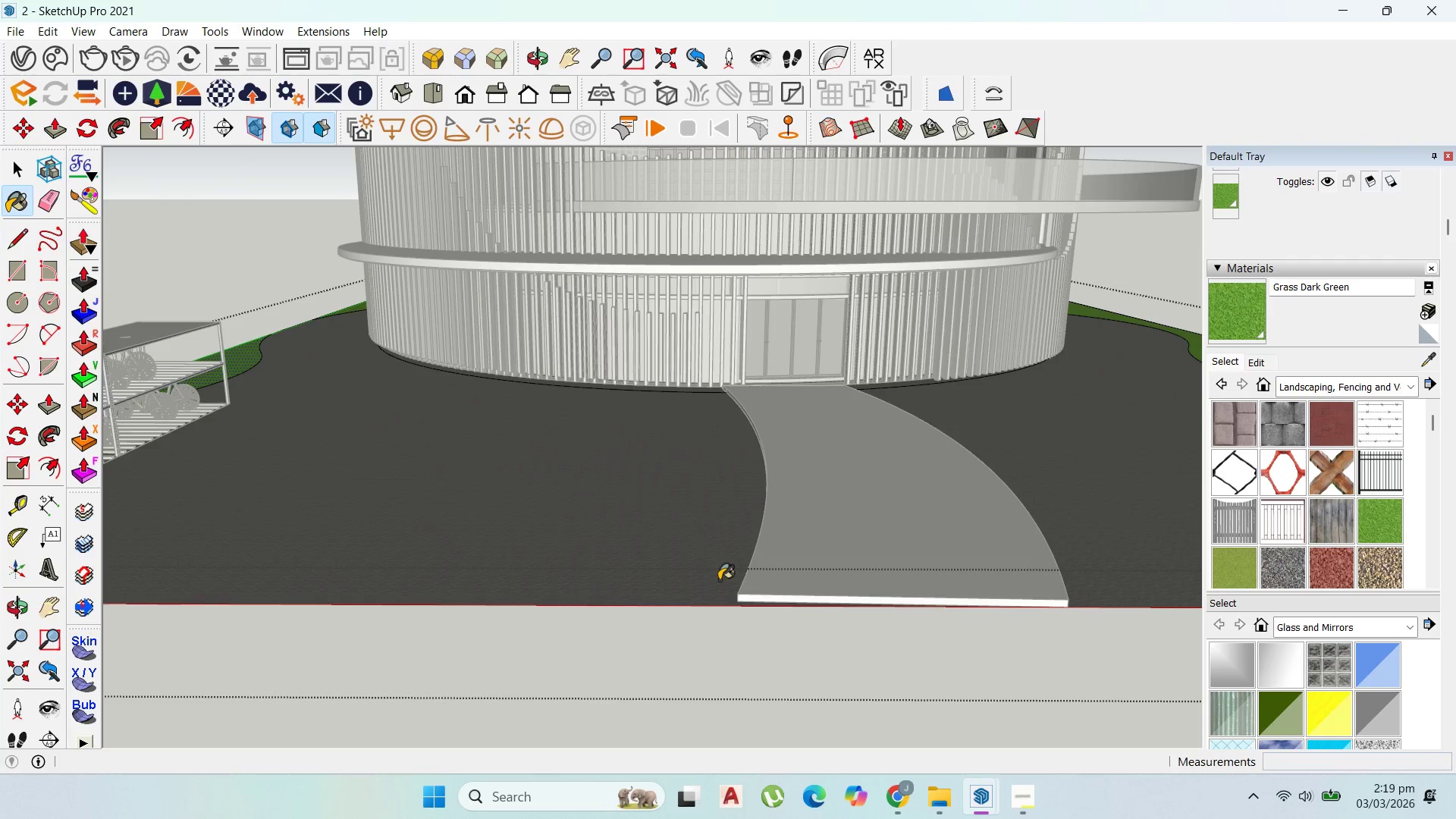 
scroll: coordinate [719, 580], scroll_direction: down, amount: 11.0
 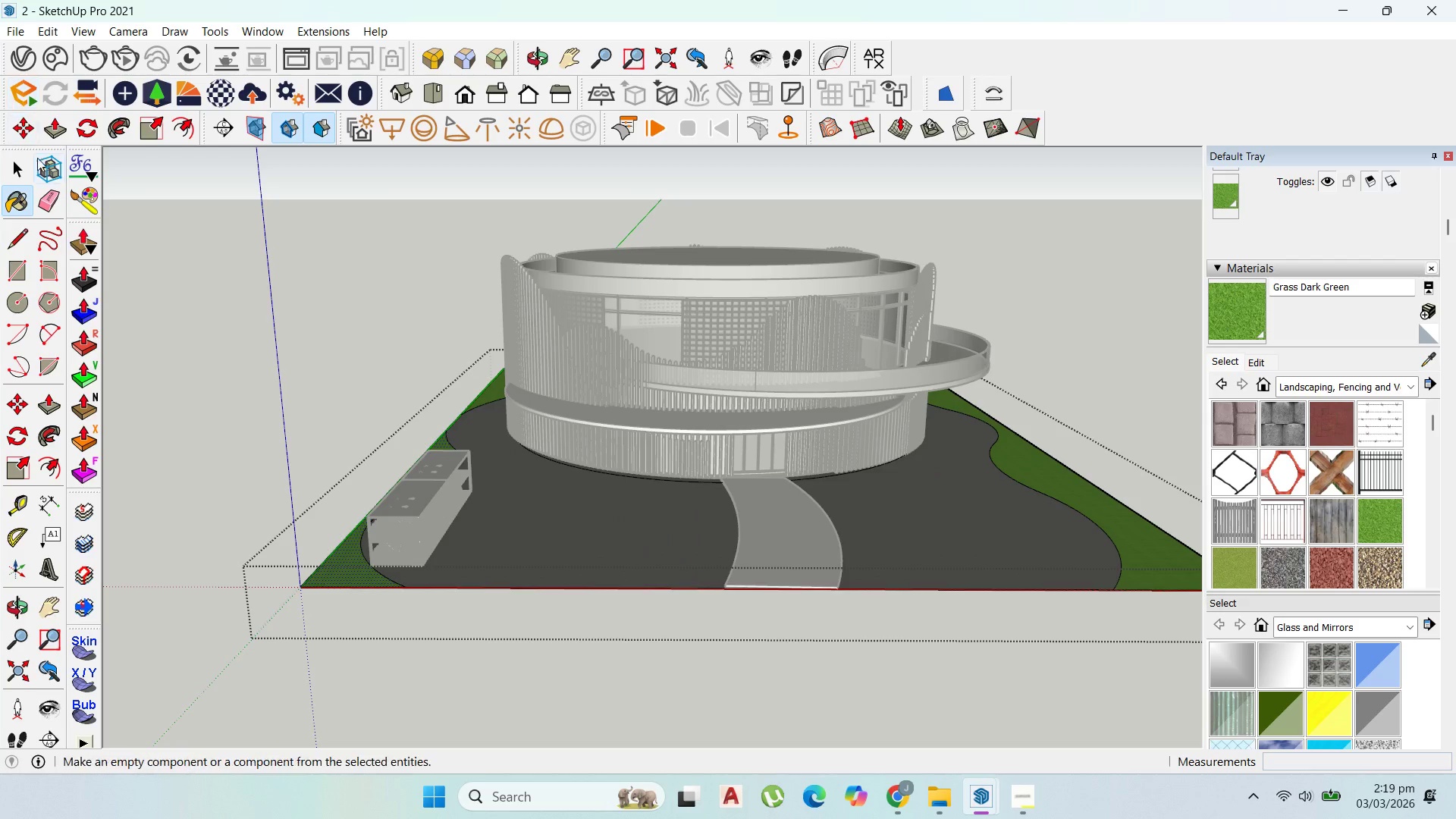 
left_click([23, 161])
 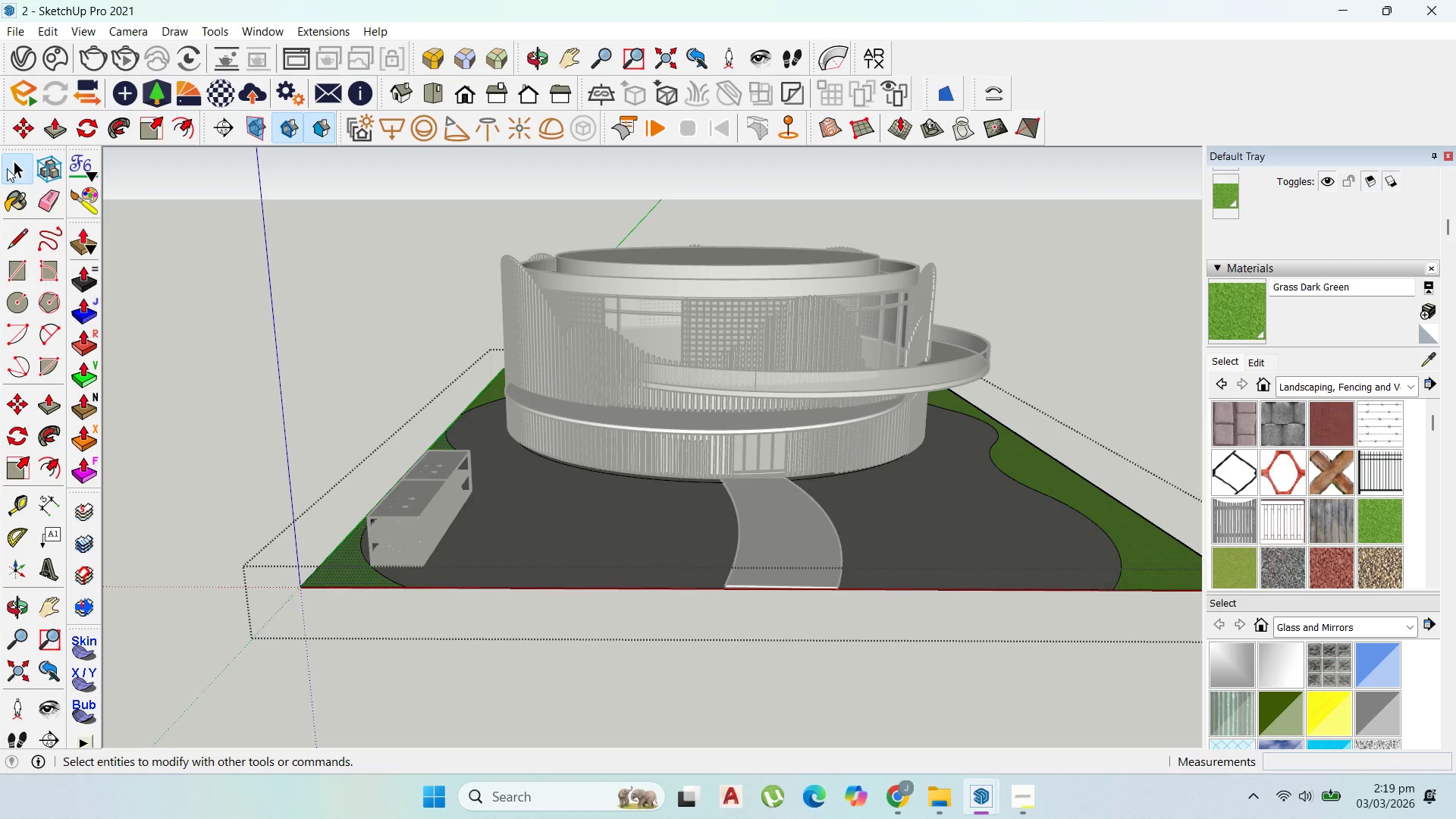 
wait(5.47)
 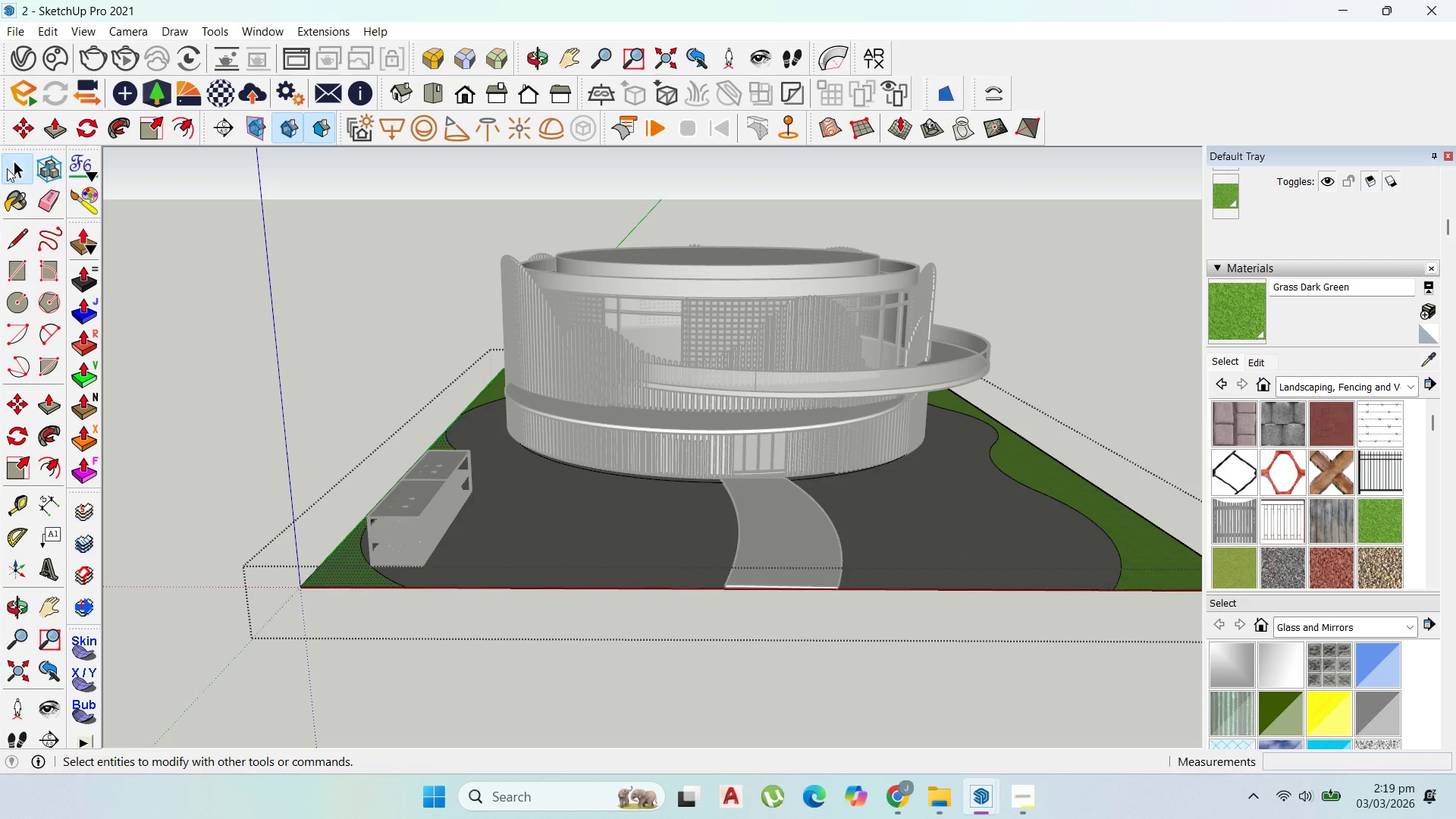 
scroll: coordinate [36, 256], scroll_direction: down, amount: 1.0
 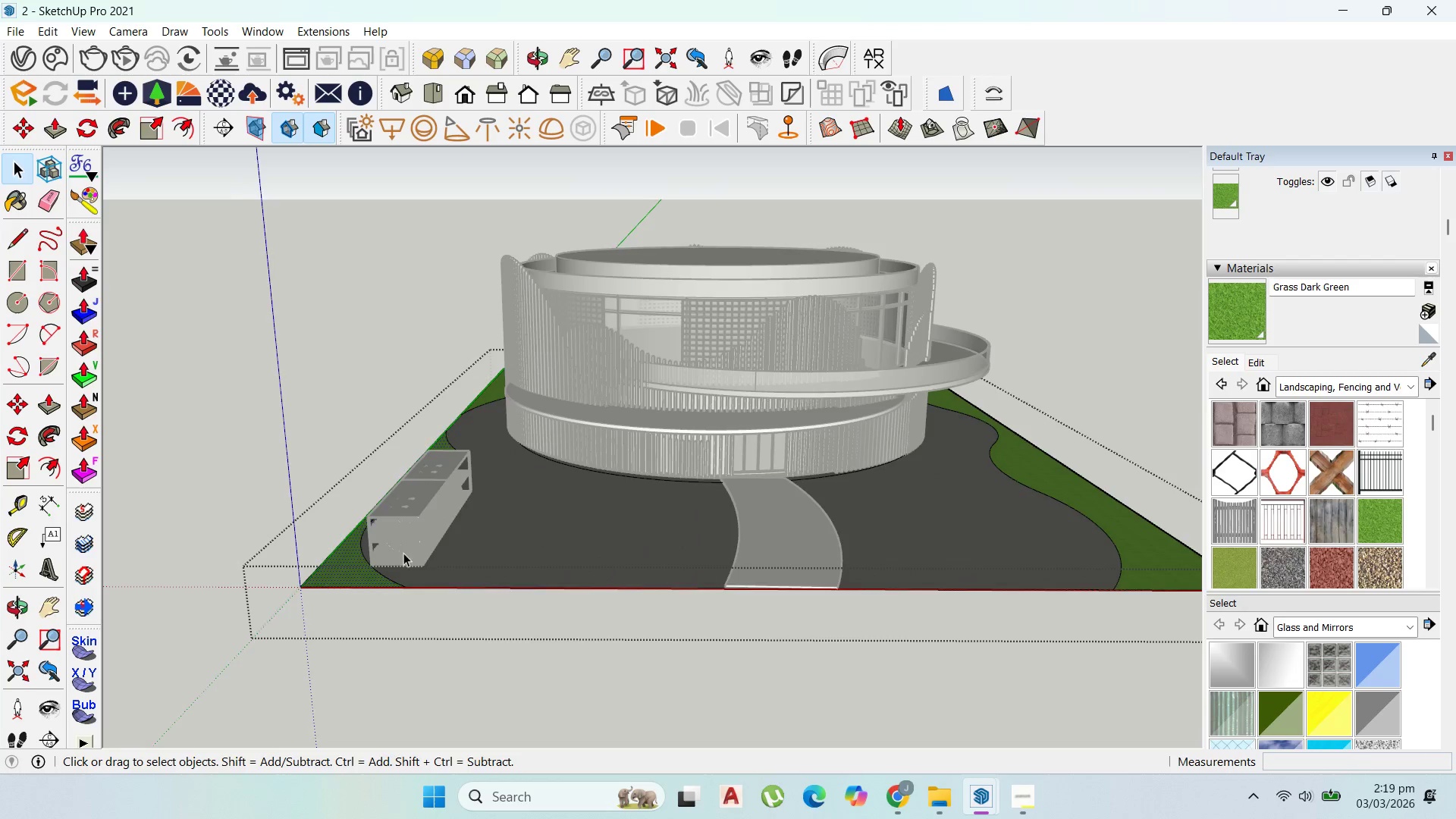 
scroll: coordinate [531, 507], scroll_direction: up, amount: 15.0
 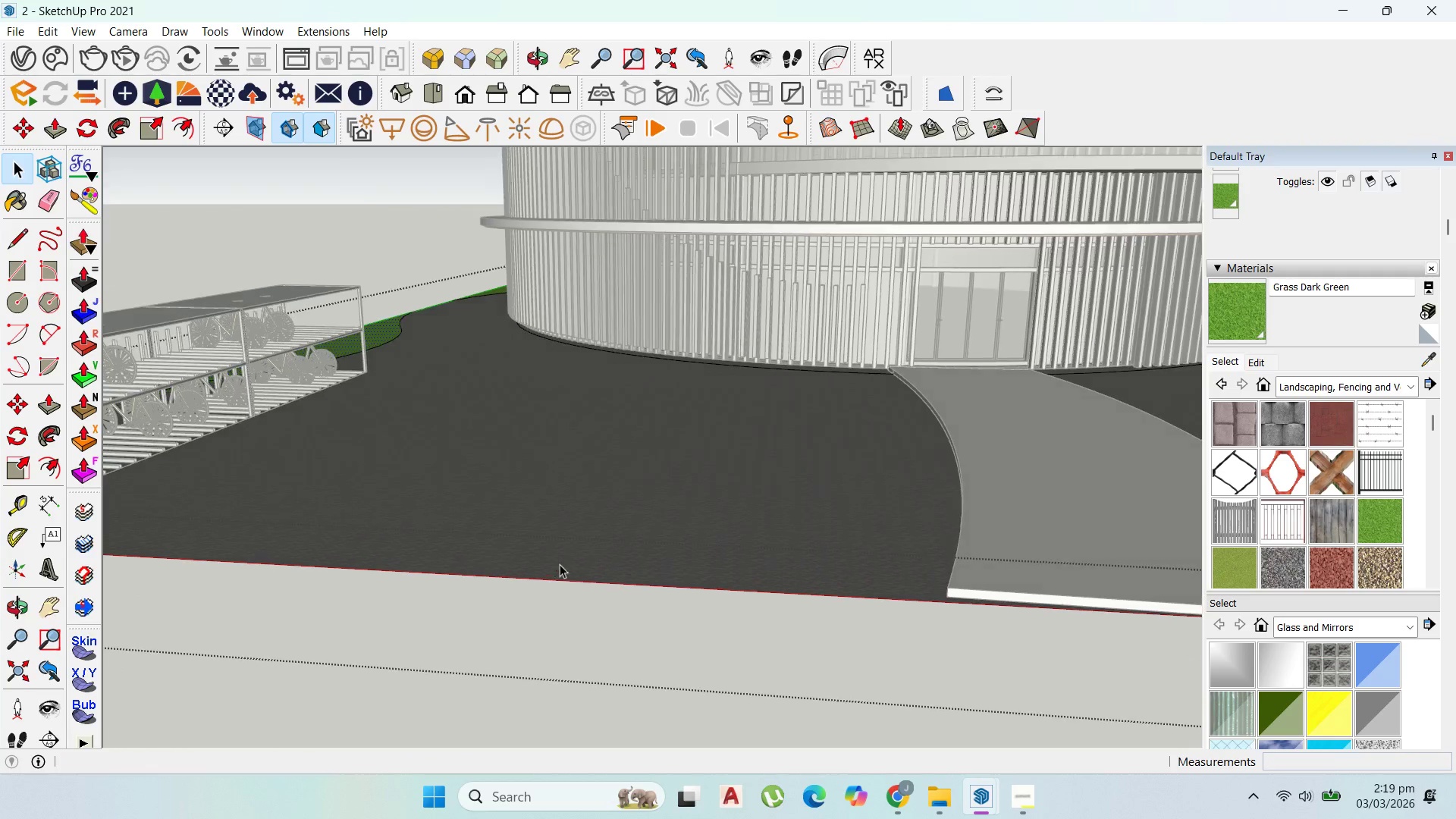 
scroll: coordinate [578, 579], scroll_direction: down, amount: 4.0
 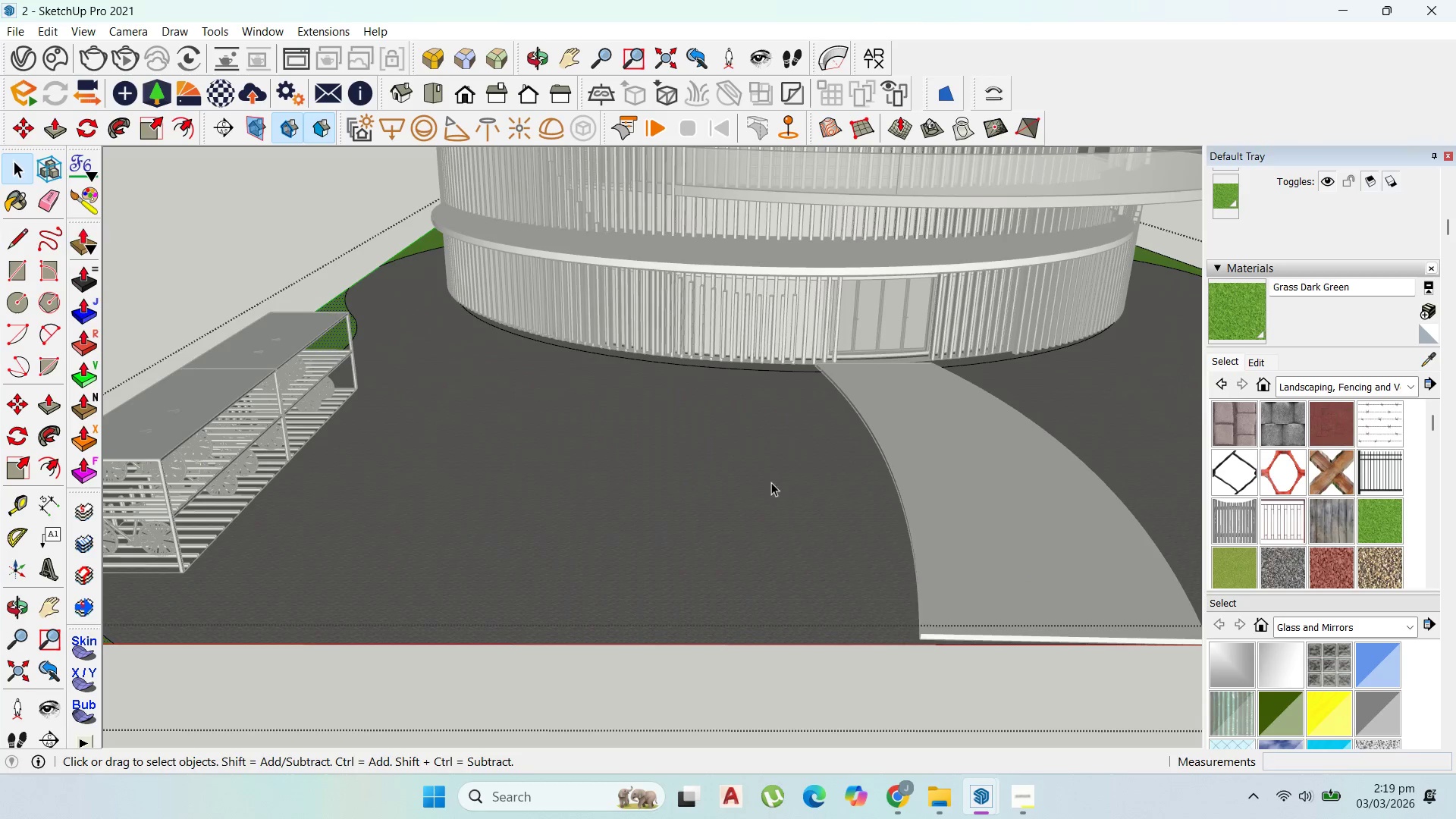 
double_click([751, 440])
 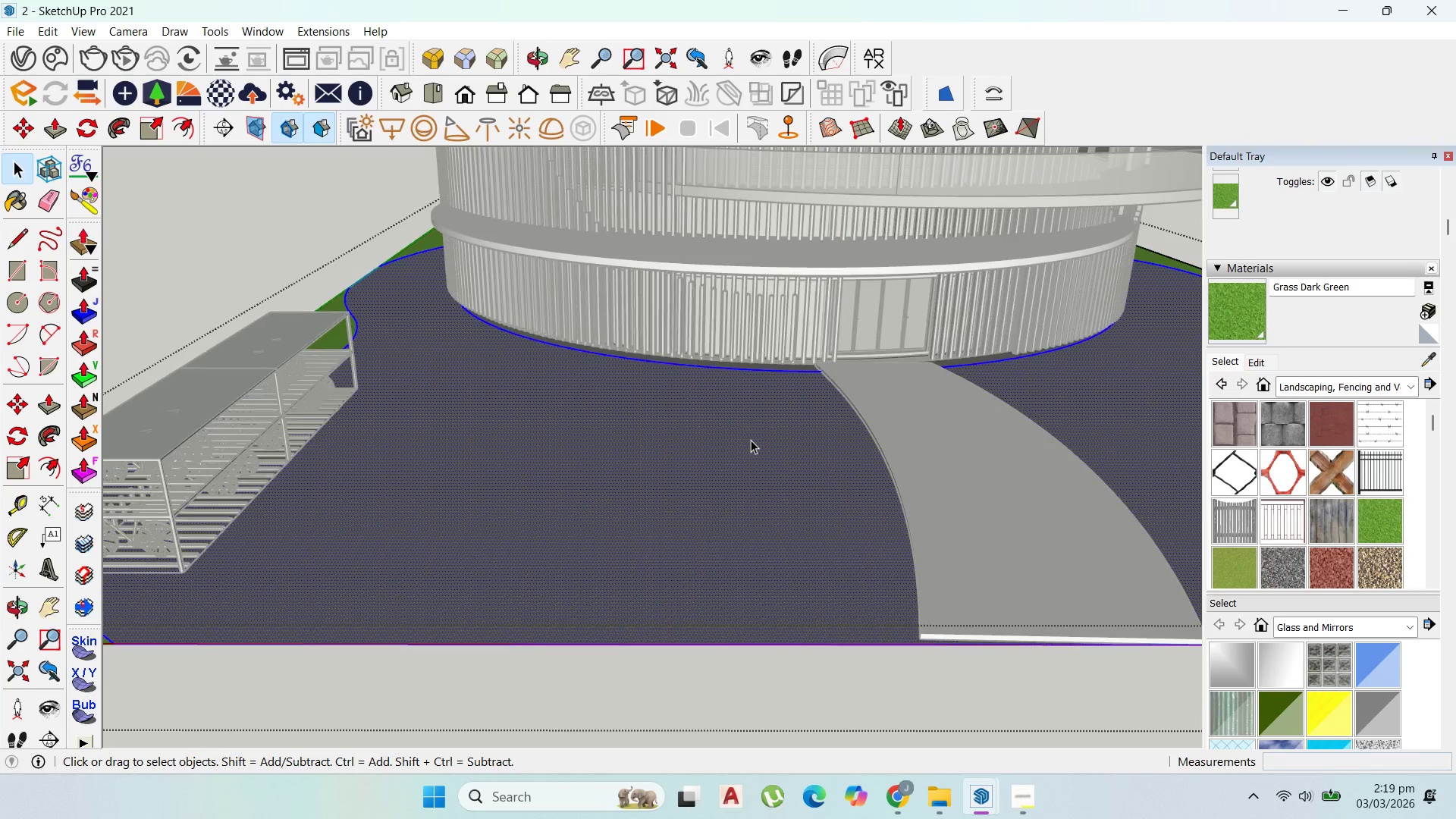 
triple_click([751, 440])
 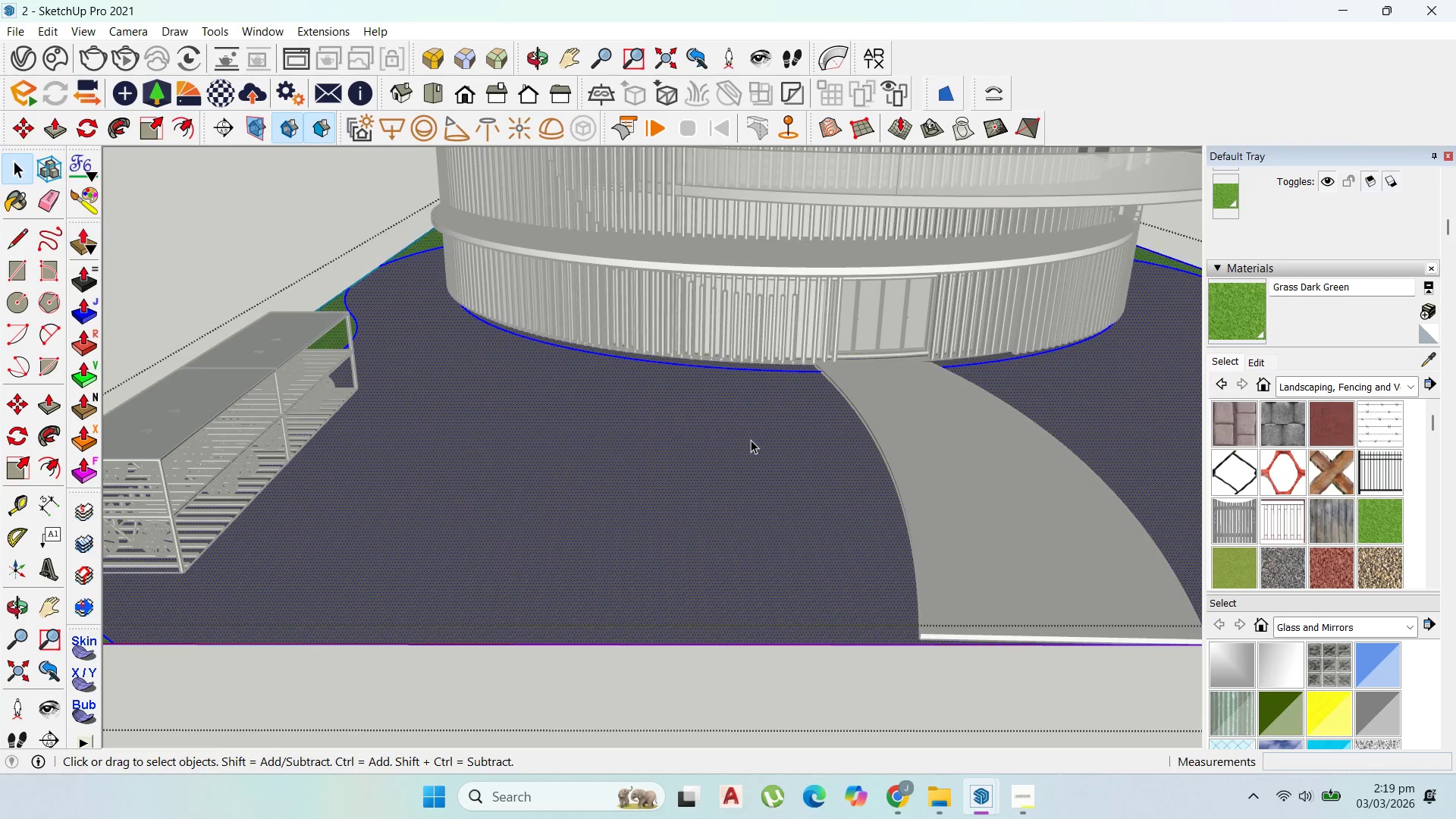 
triple_click([751, 440])
 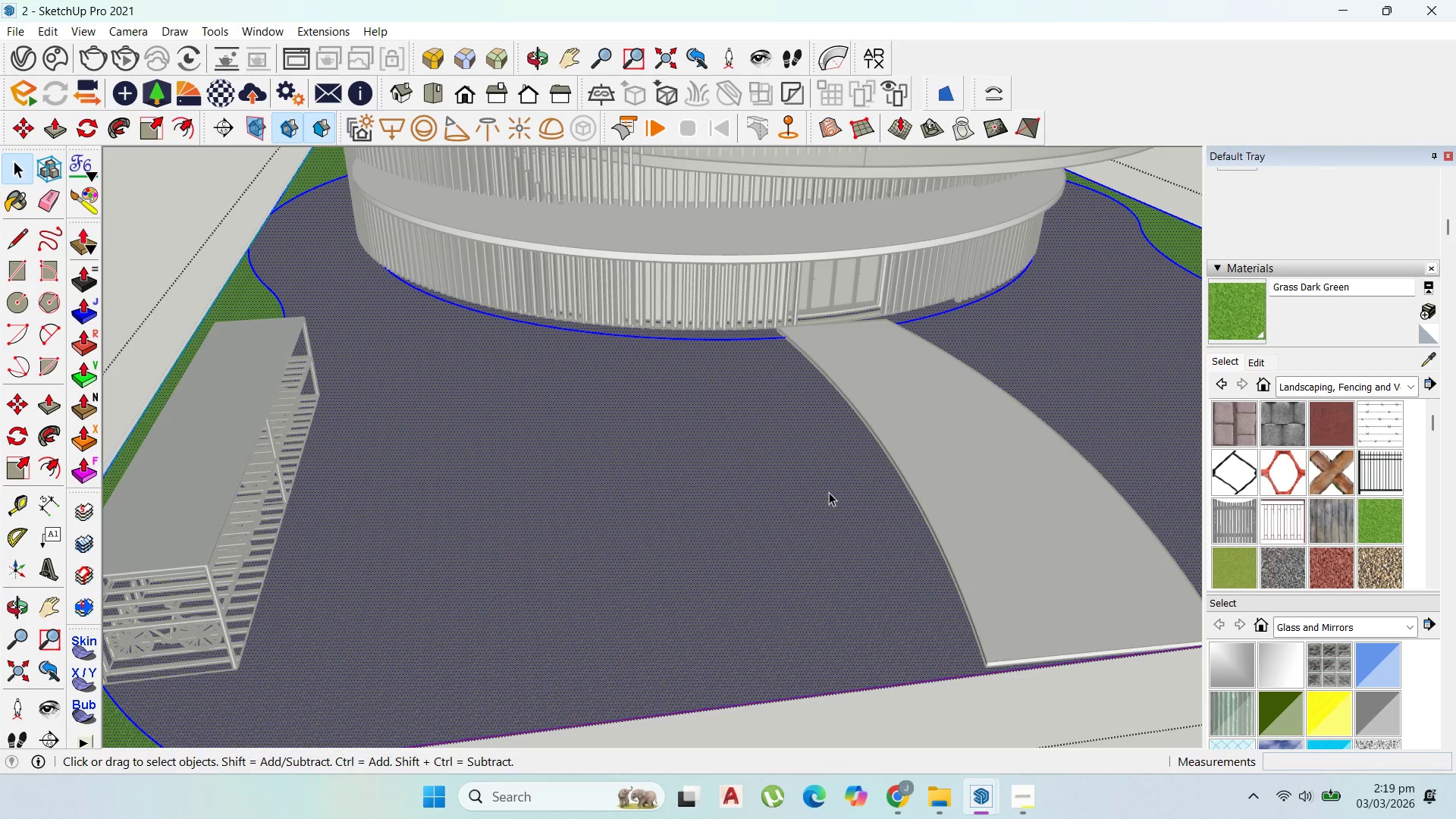 
scroll: coordinate [759, 392], scroll_direction: up, amount: 2.0
 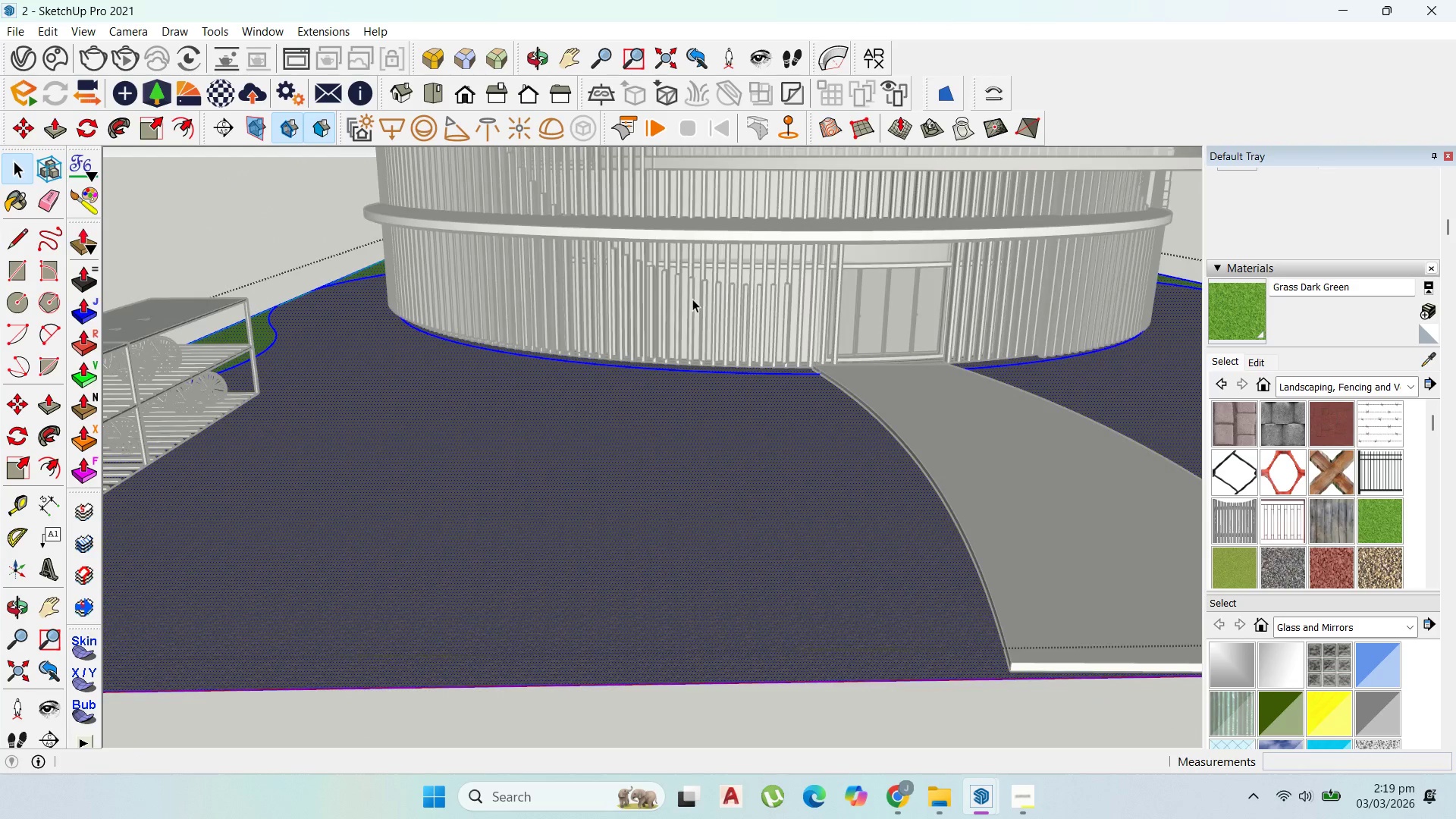 
scroll: coordinate [679, 335], scroll_direction: down, amount: 2.0
 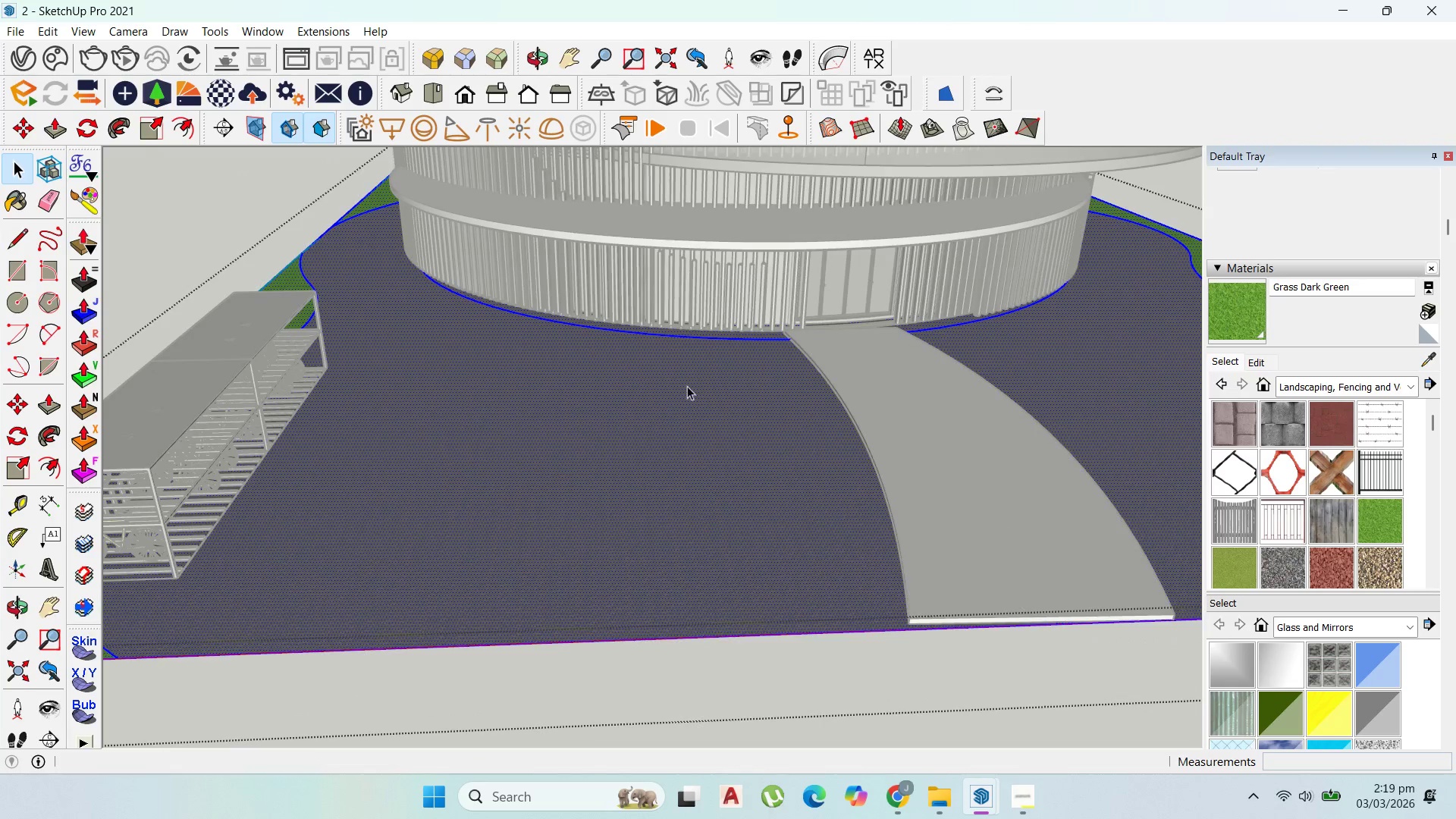 
left_click([698, 332])
 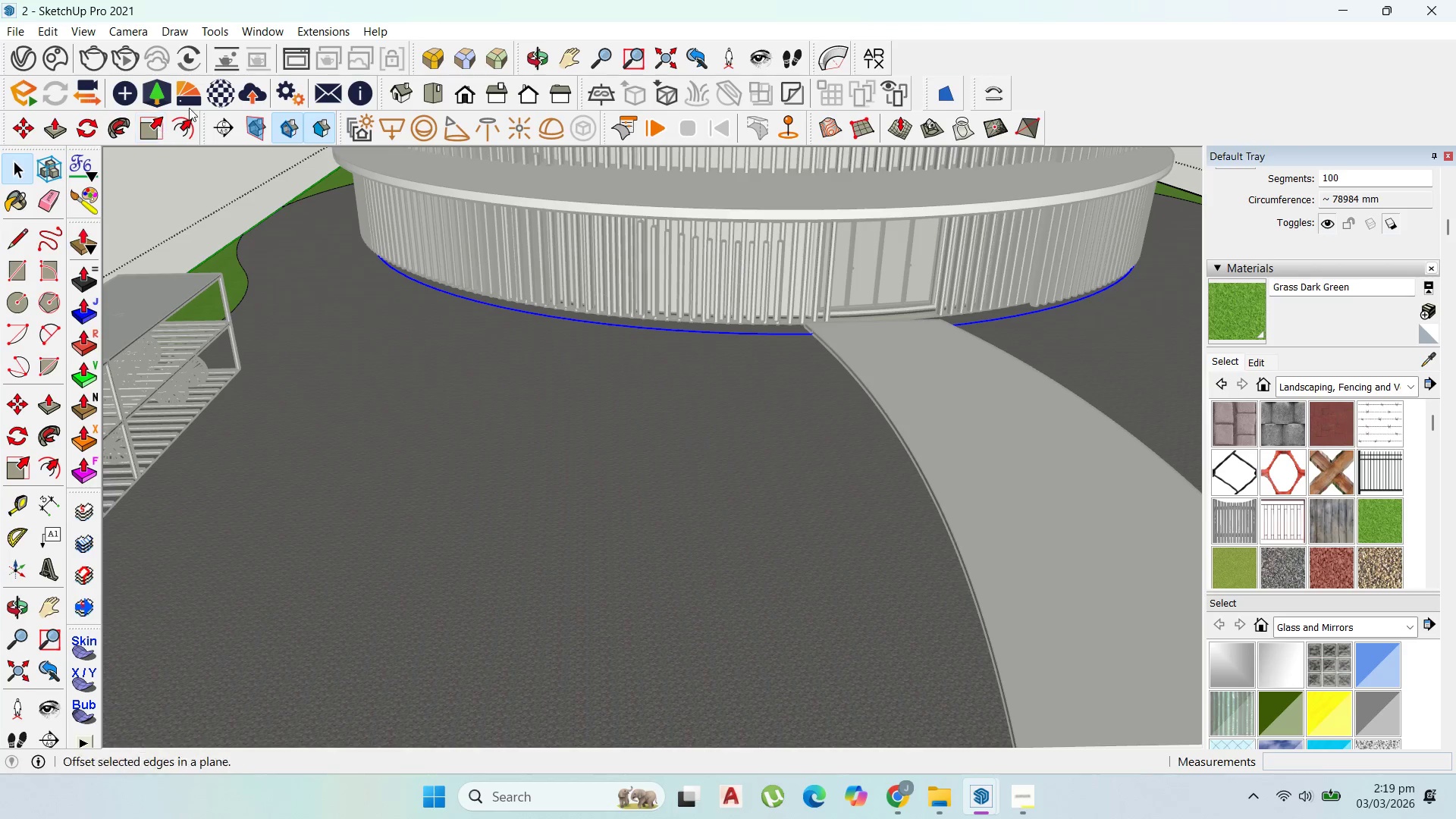 
scroll: coordinate [692, 357], scroll_direction: up, amount: 2.0
 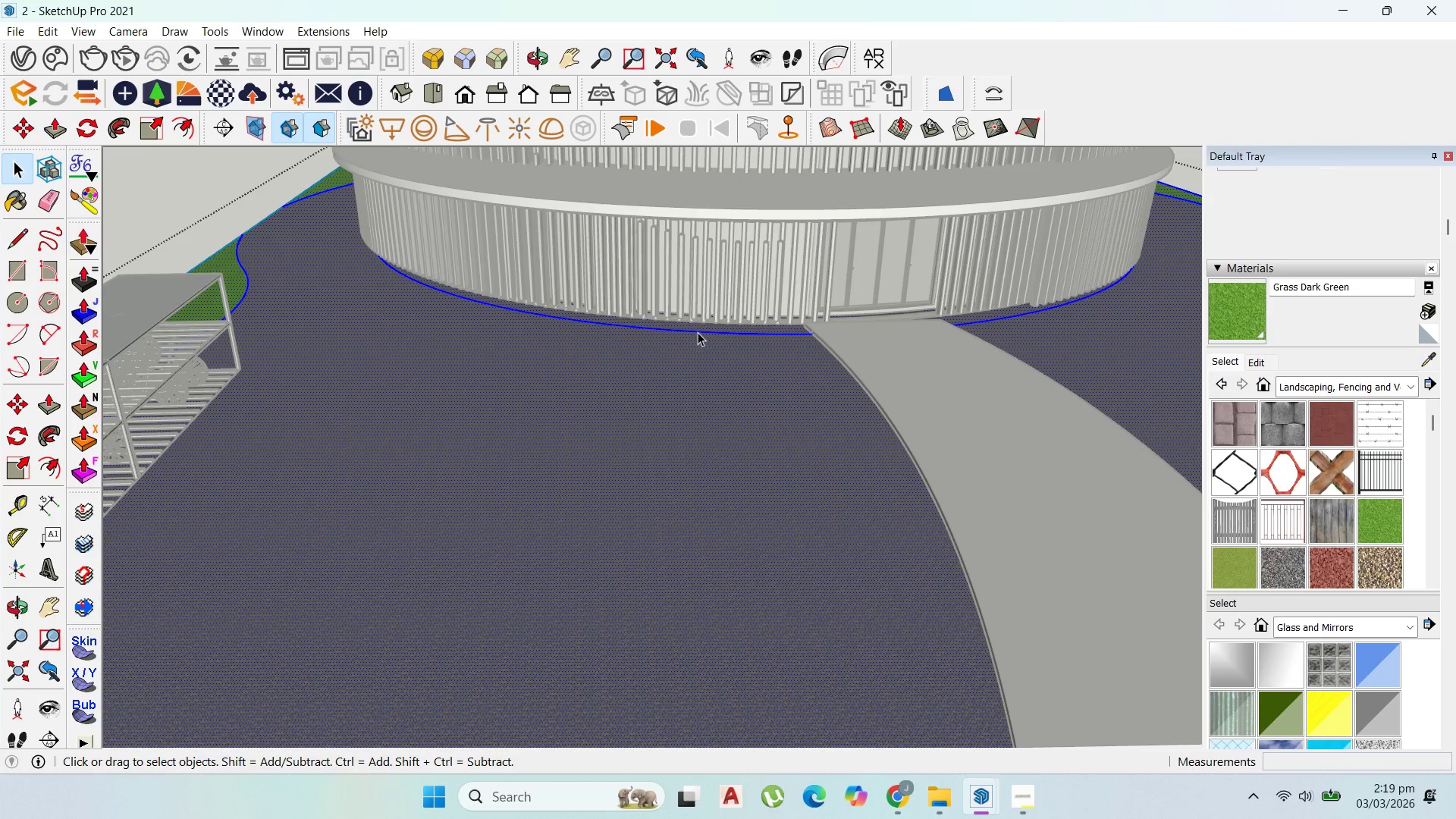 
left_click([182, 124])
 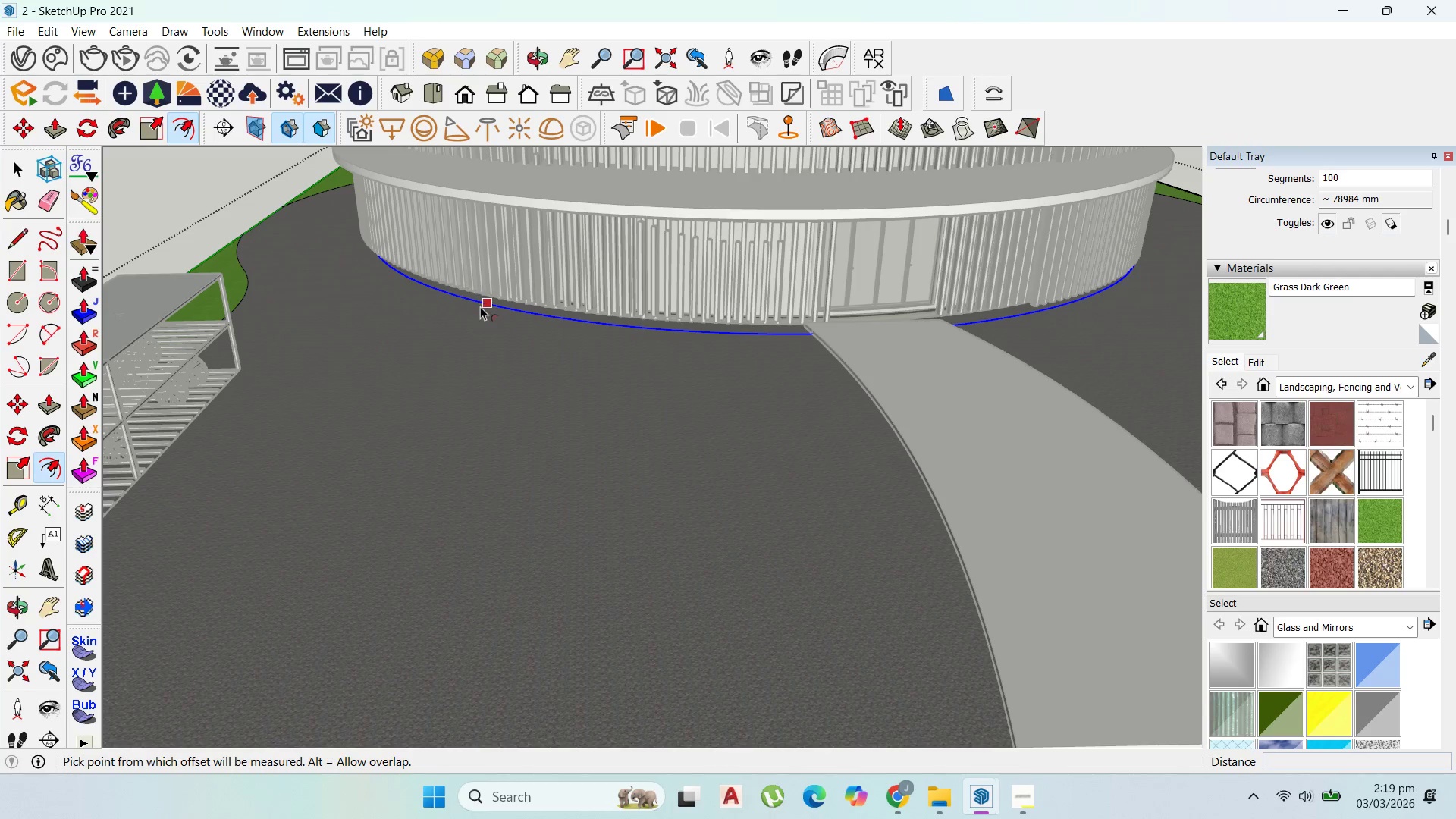 
left_click_drag(start_coordinate=[480, 306], to_coordinate=[452, 324])
 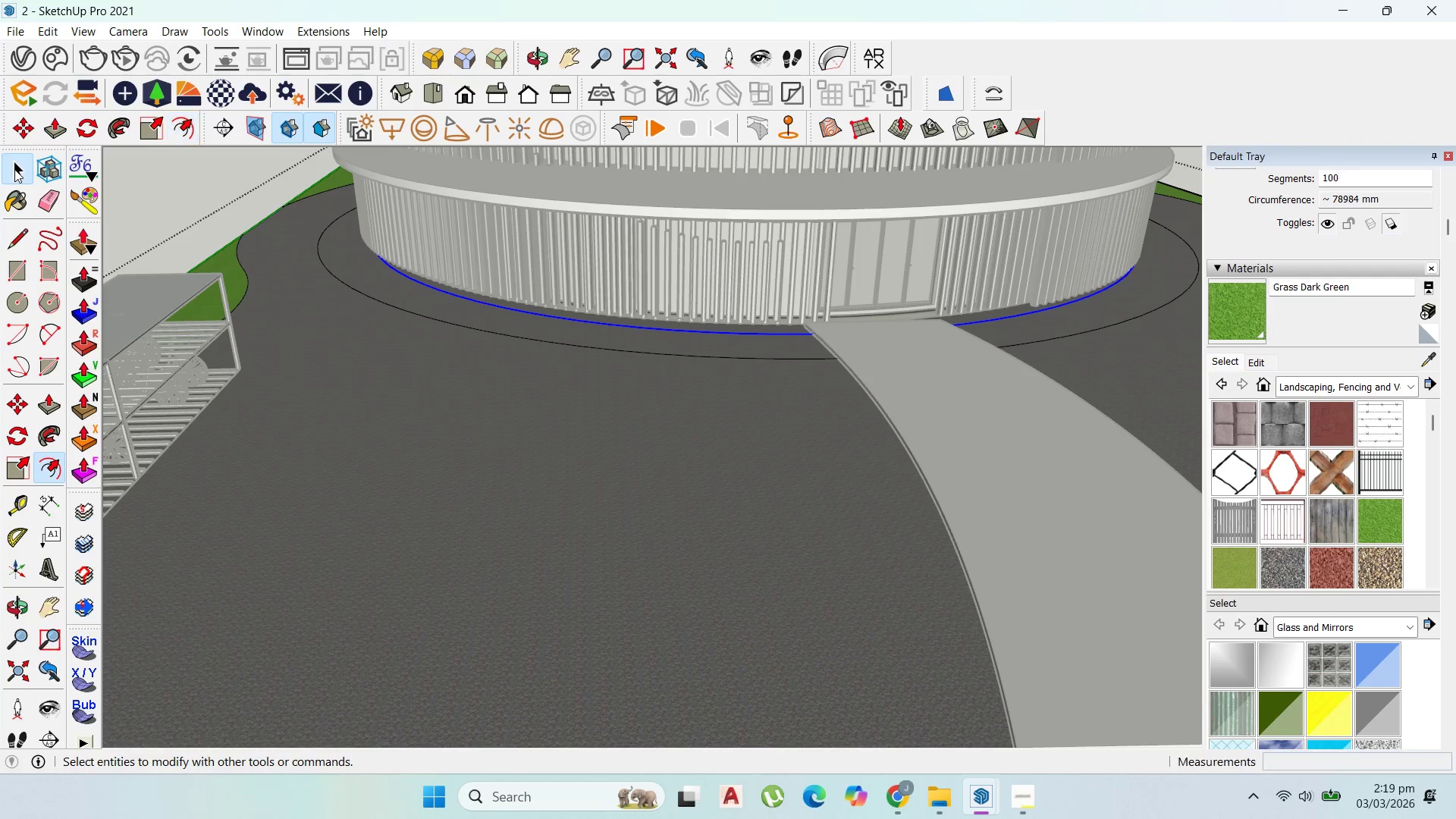 
double_click([637, 445])
 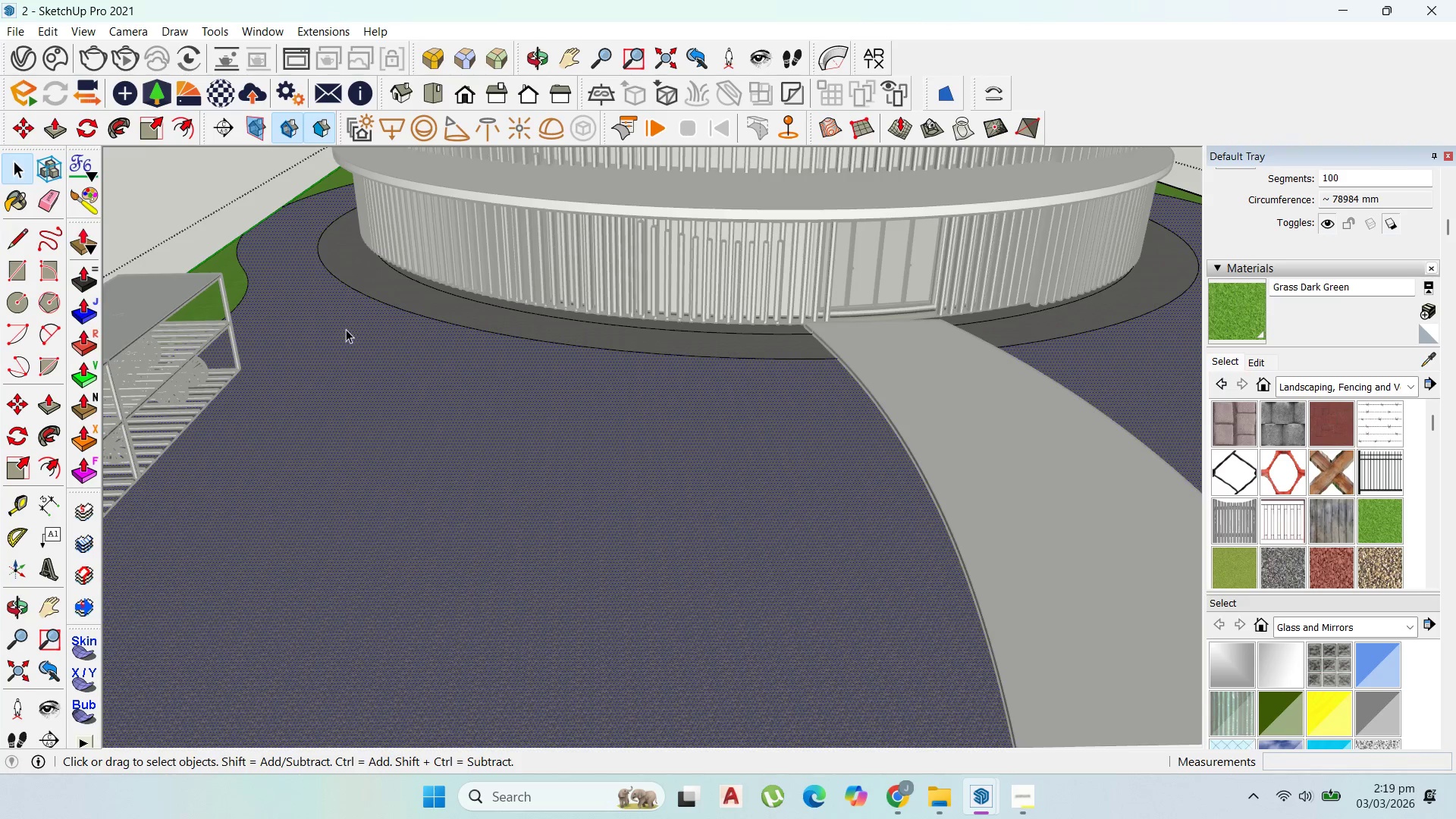 
left_click([1097, 608])
 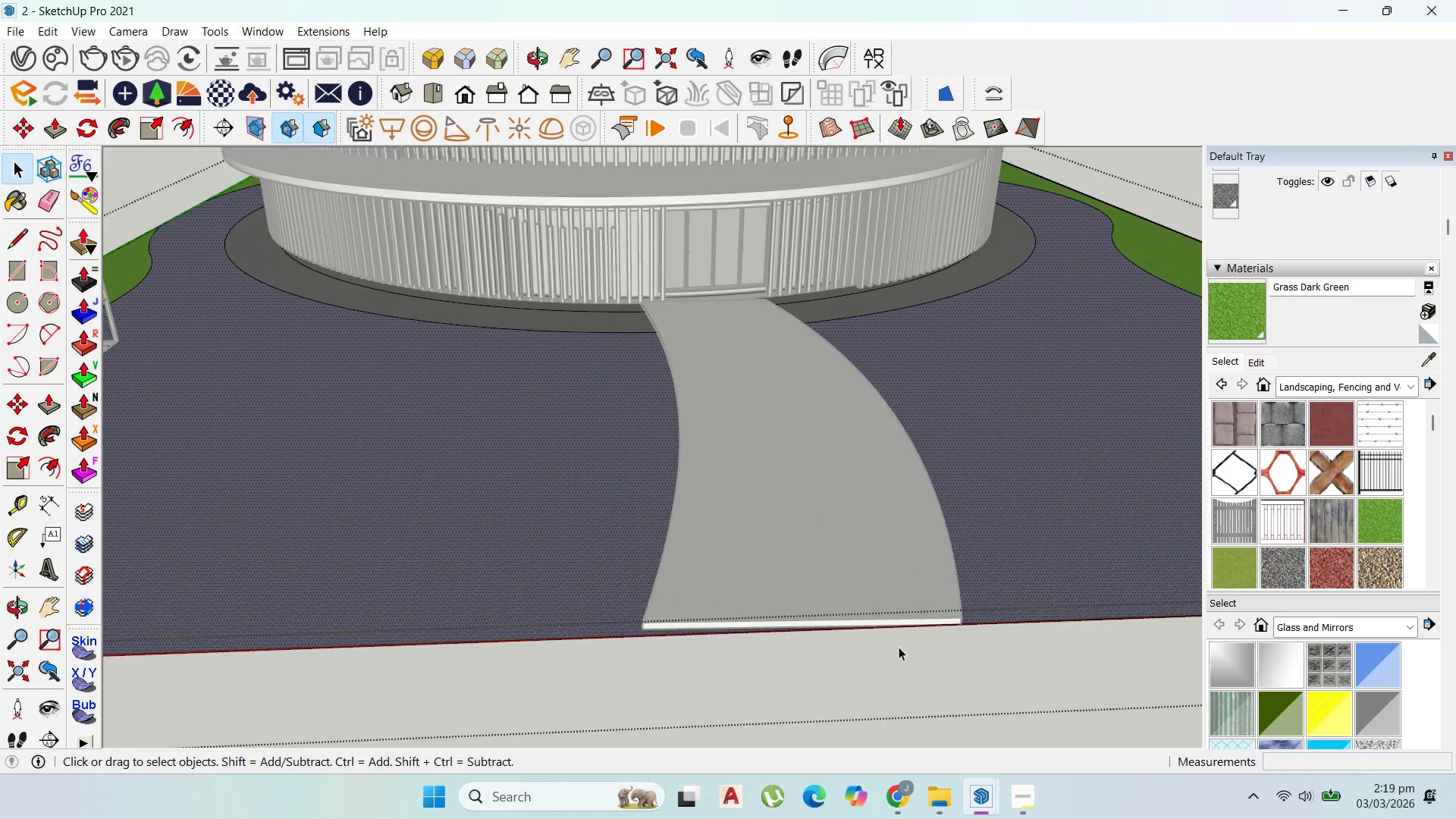 
scroll: coordinate [670, 374], scroll_direction: down, amount: 4.0
 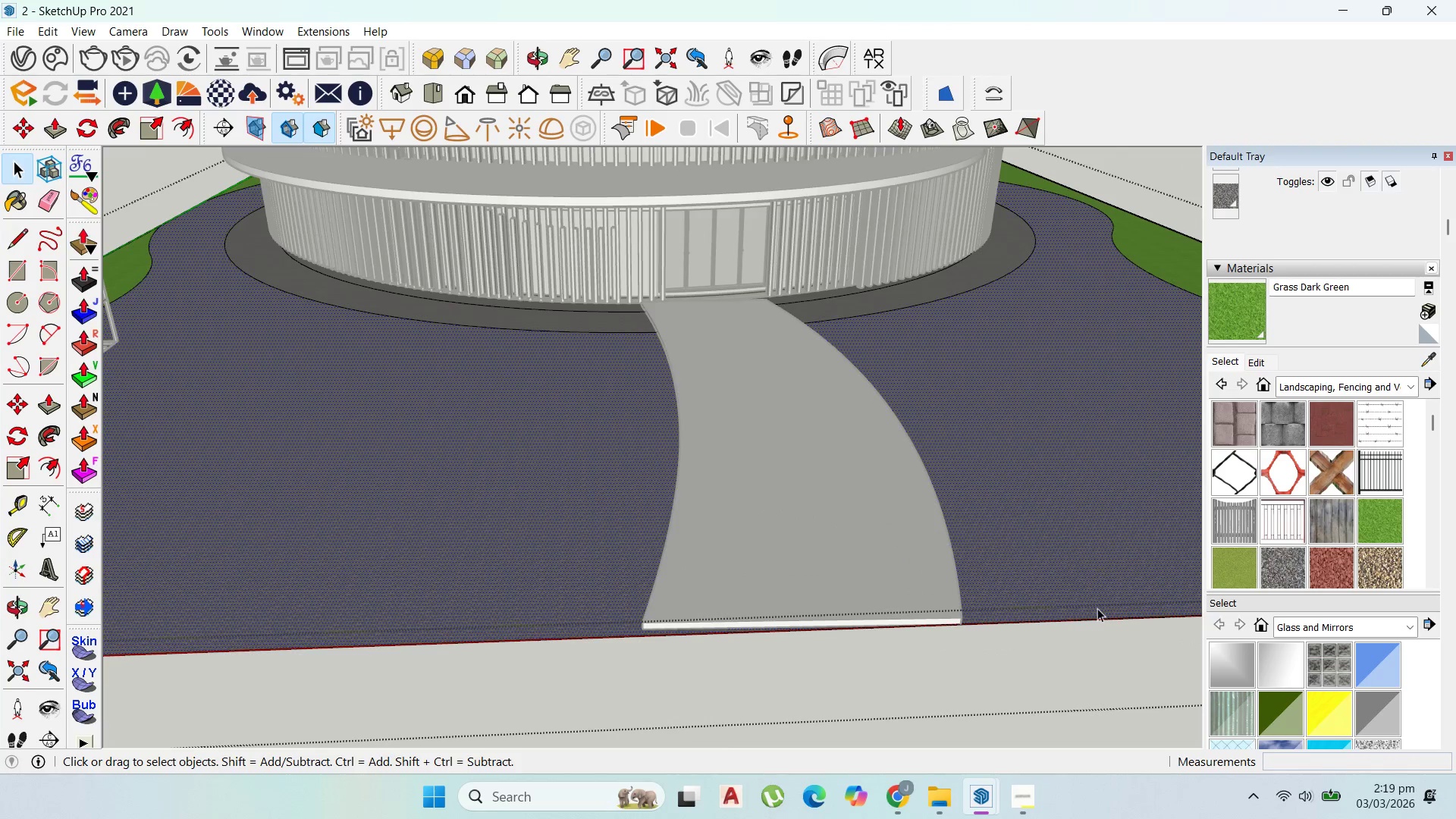 
scroll: coordinate [899, 652], scroll_direction: up, amount: 3.0
 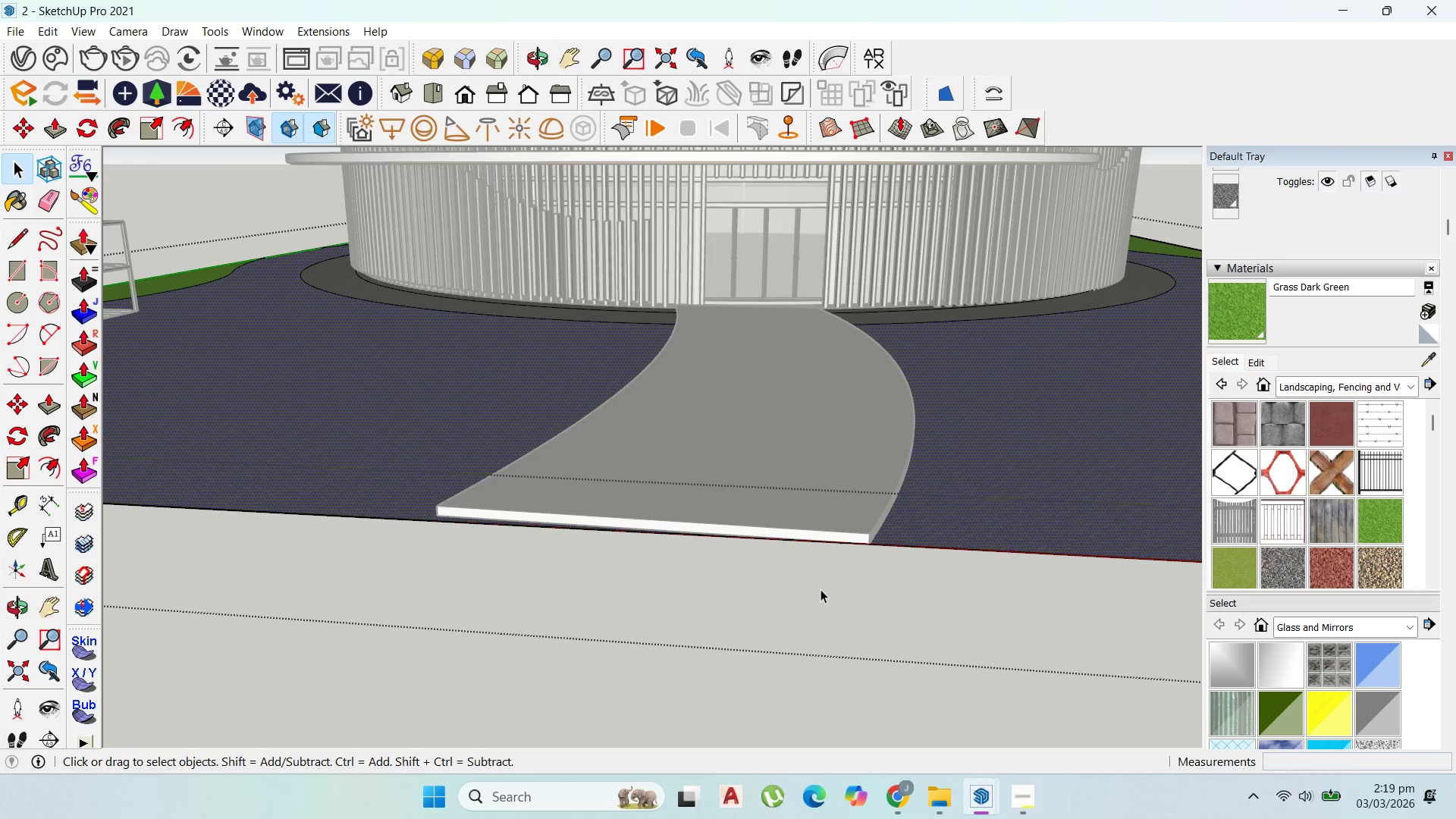 
double_click([821, 589])
 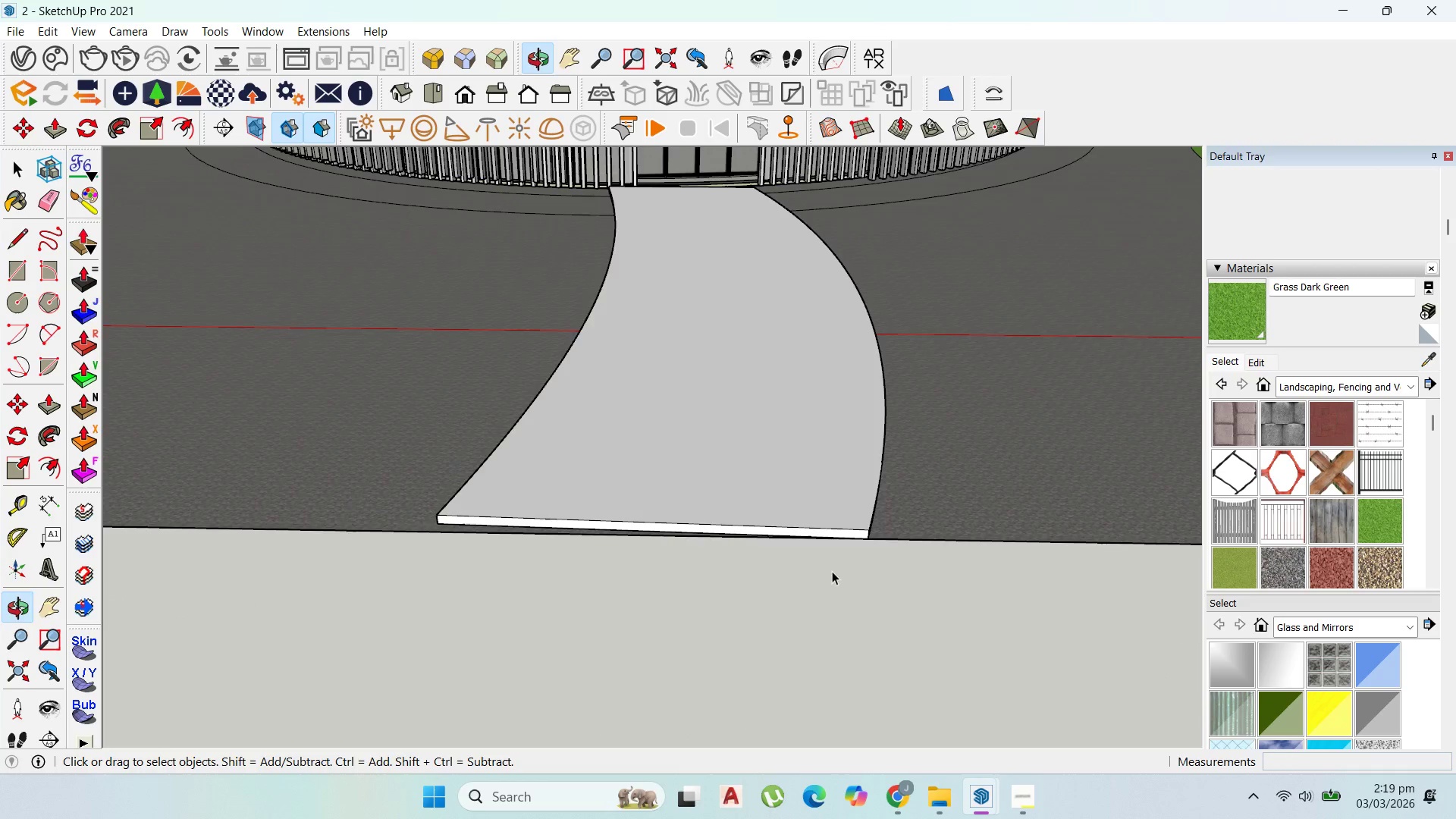 
left_click([843, 442])
 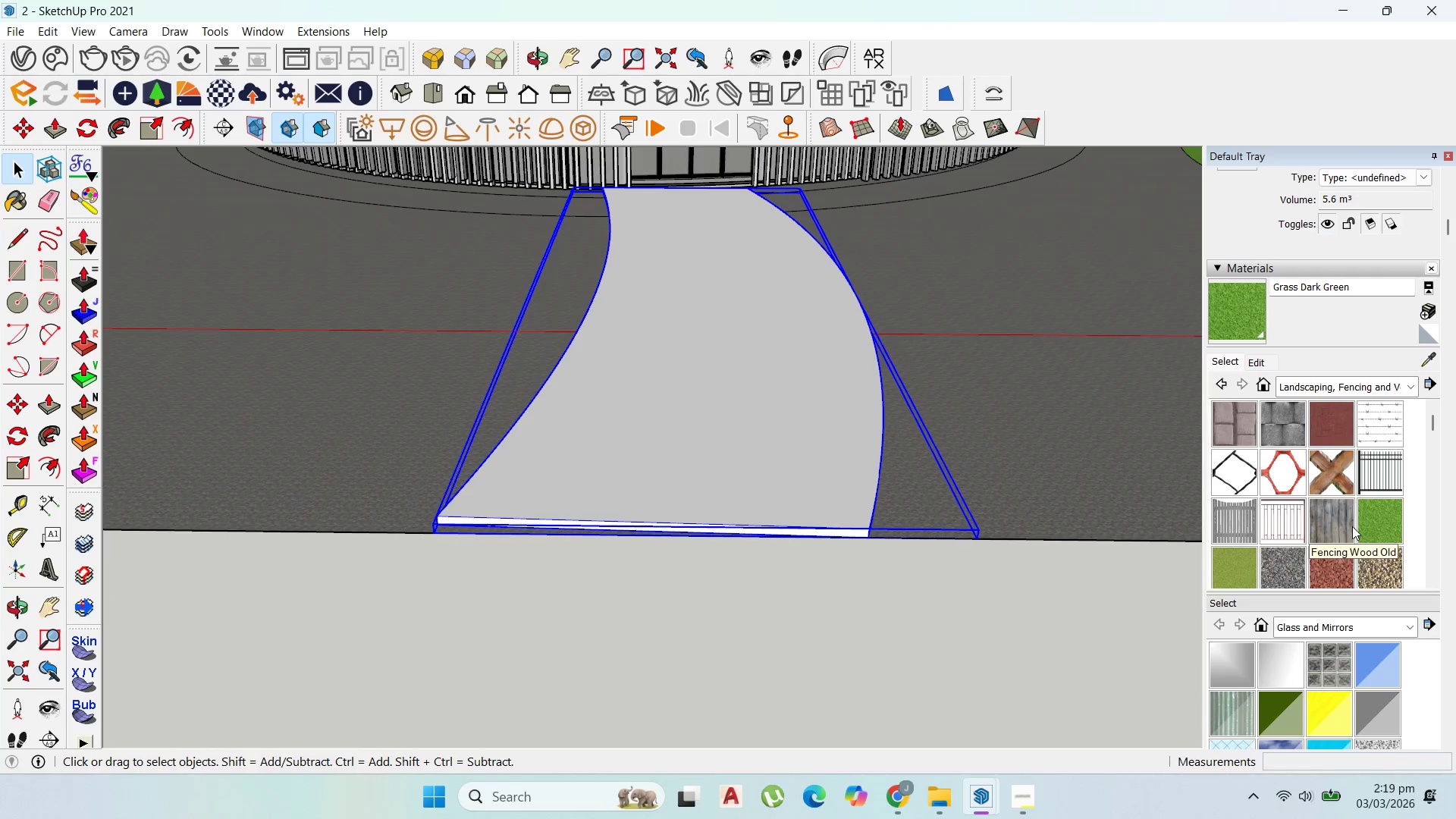 
scroll: coordinate [1352, 526], scroll_direction: down, amount: 1.0
 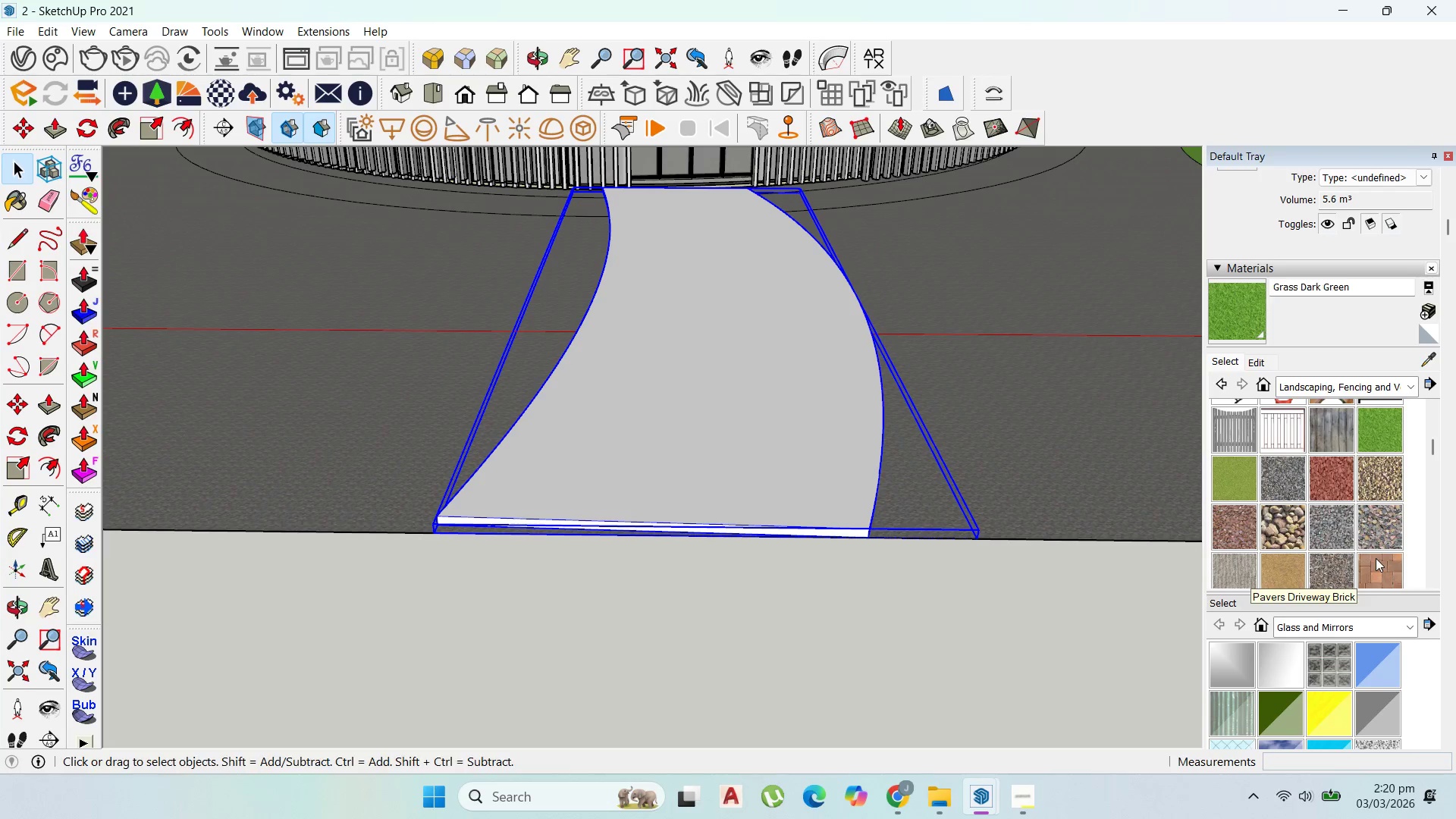 
double_click([774, 426])
 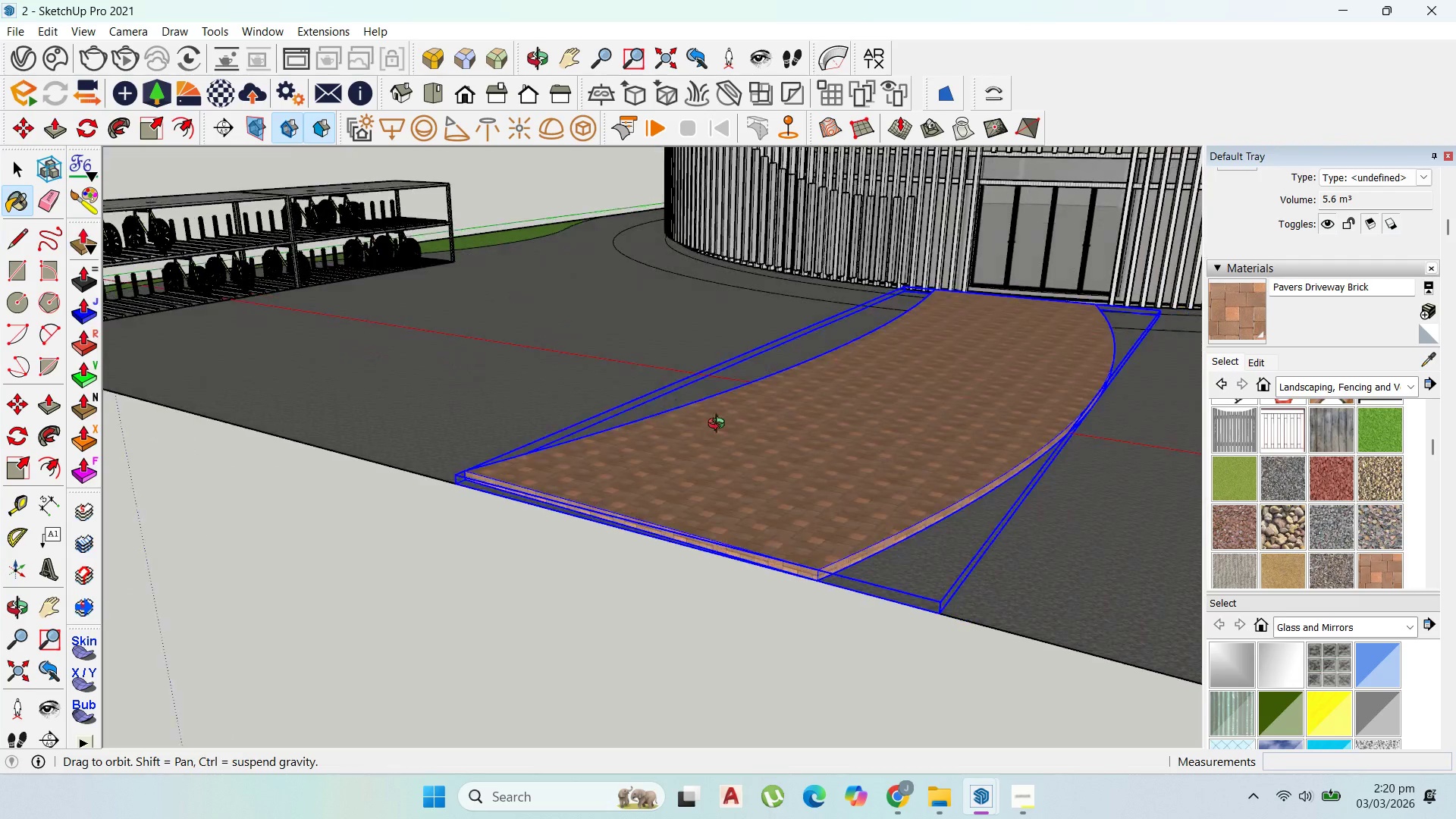 
scroll: coordinate [810, 460], scroll_direction: down, amount: 8.0
 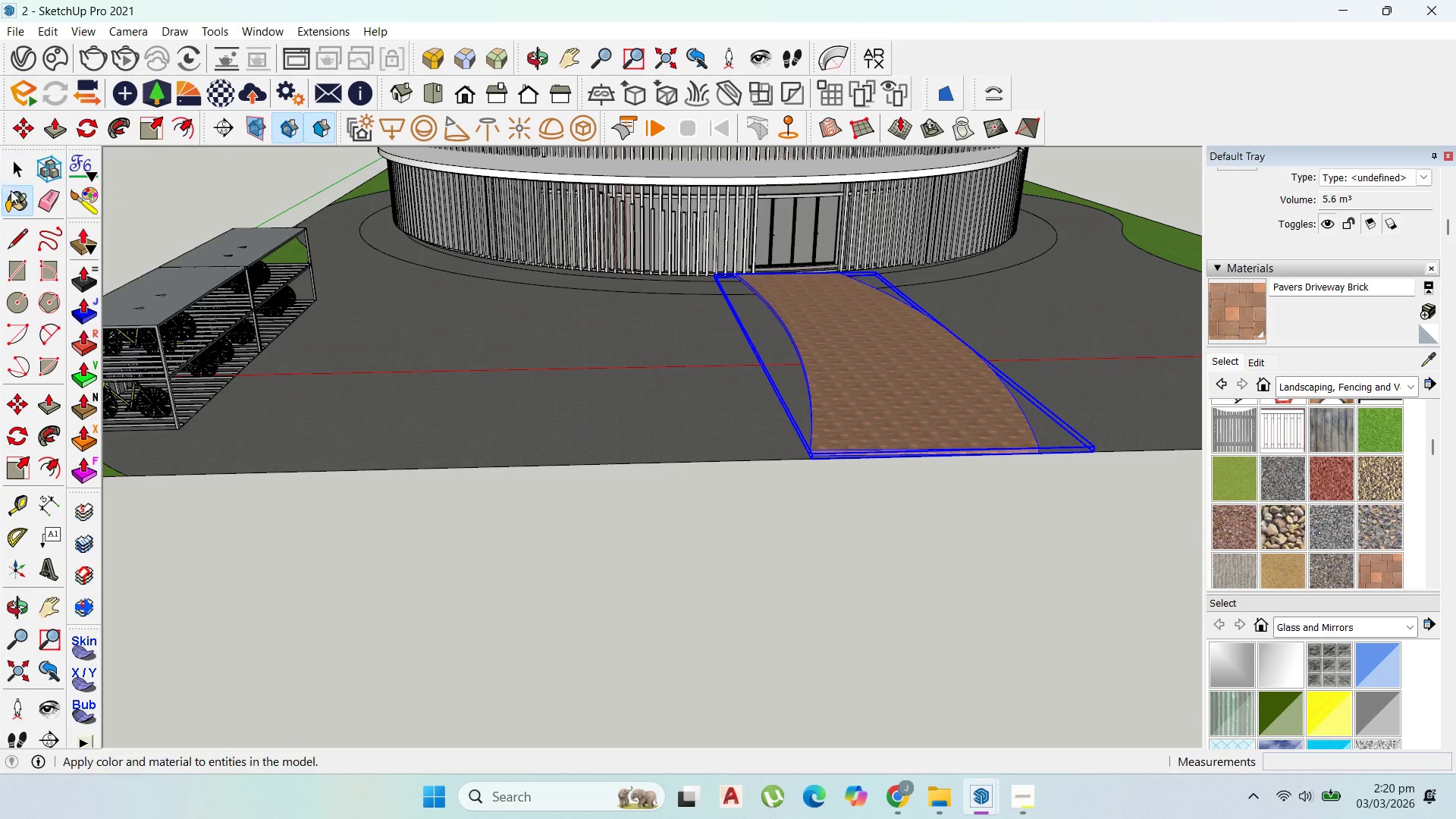 
left_click([19, 170])
 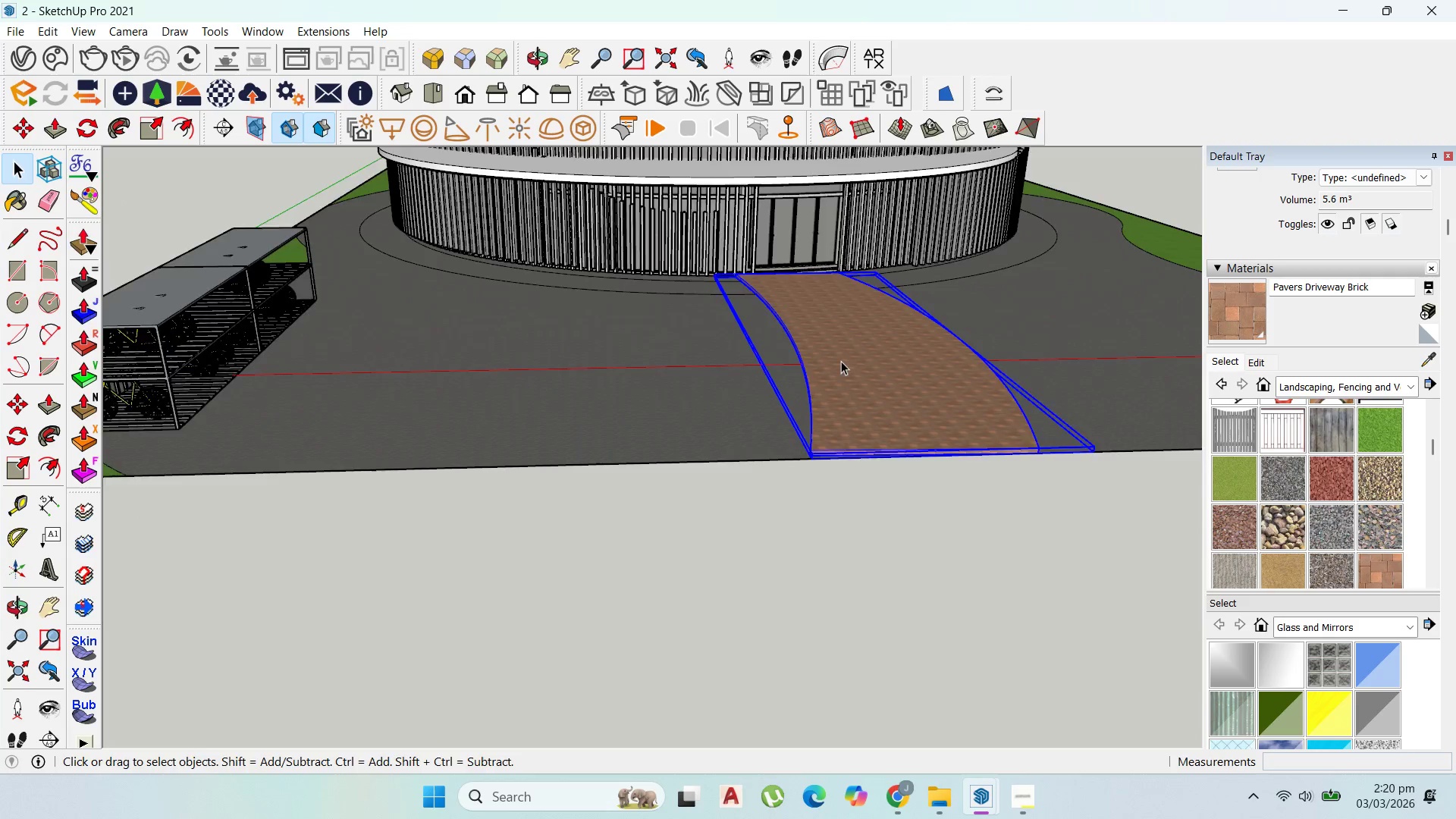 
scroll: coordinate [843, 362], scroll_direction: up, amount: 1.0
 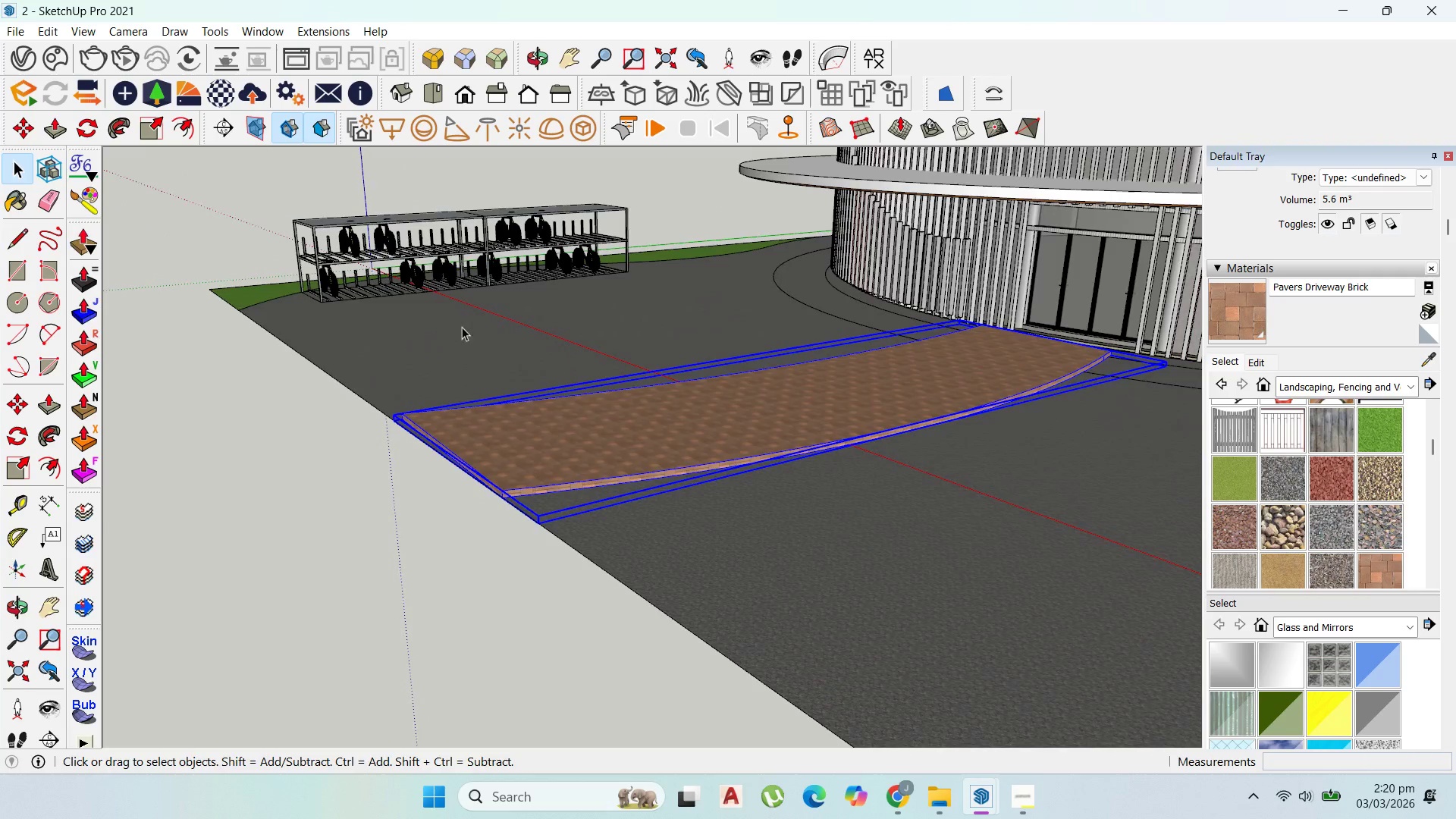 
scroll: coordinate [513, 325], scroll_direction: down, amount: 5.0
 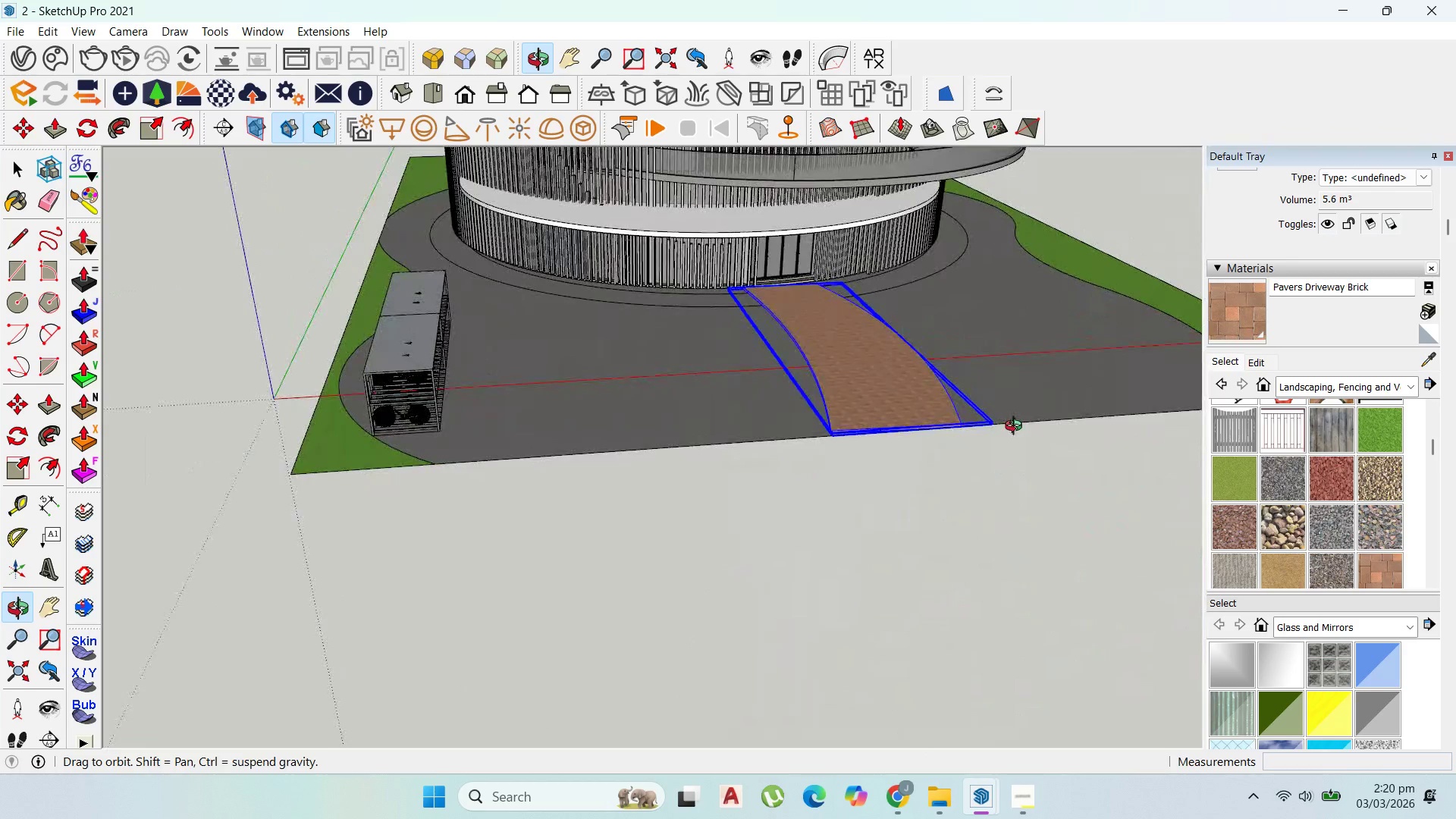 
double_click([967, 384])
 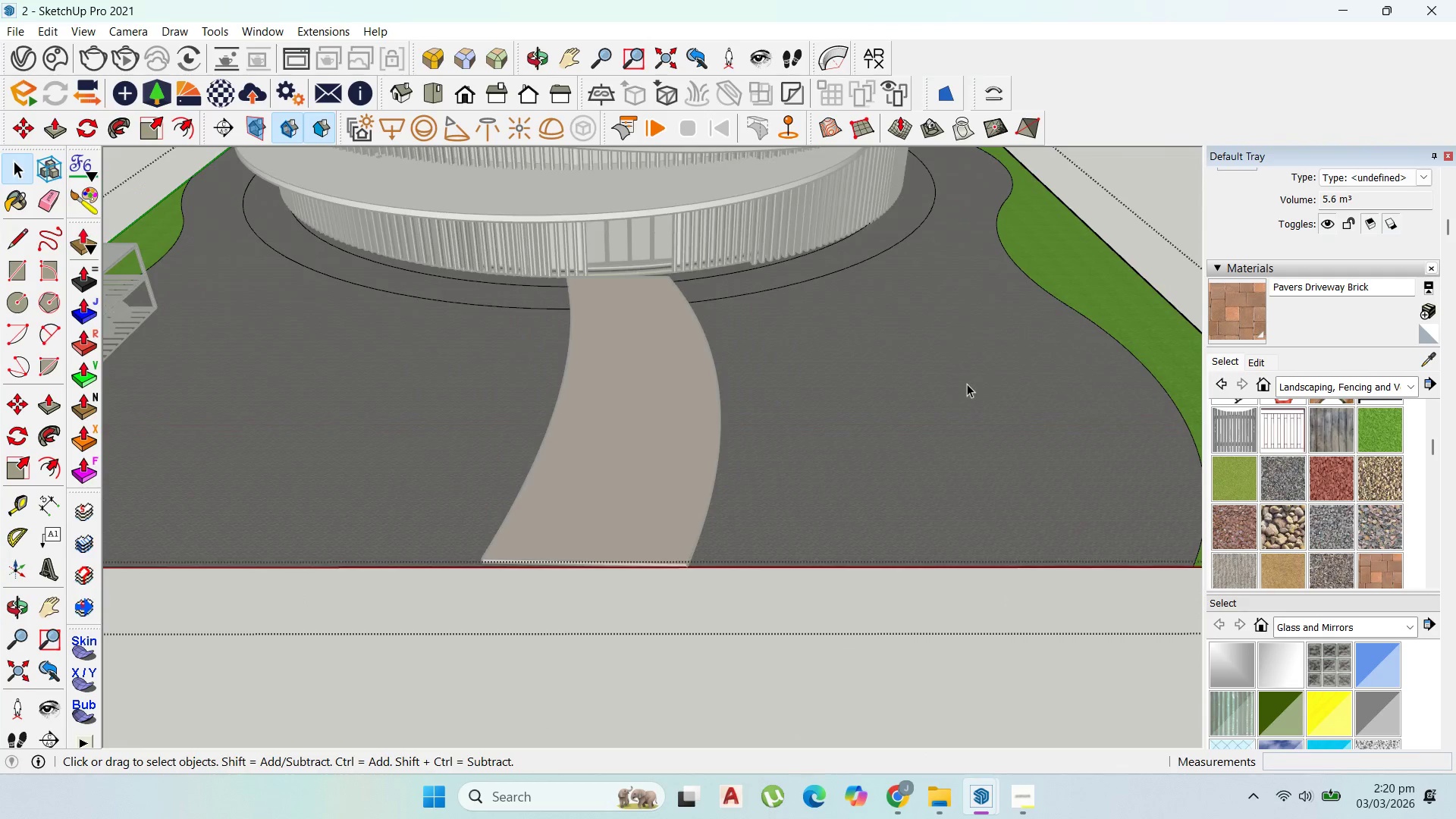 
scroll: coordinate [974, 377], scroll_direction: up, amount: 2.0
 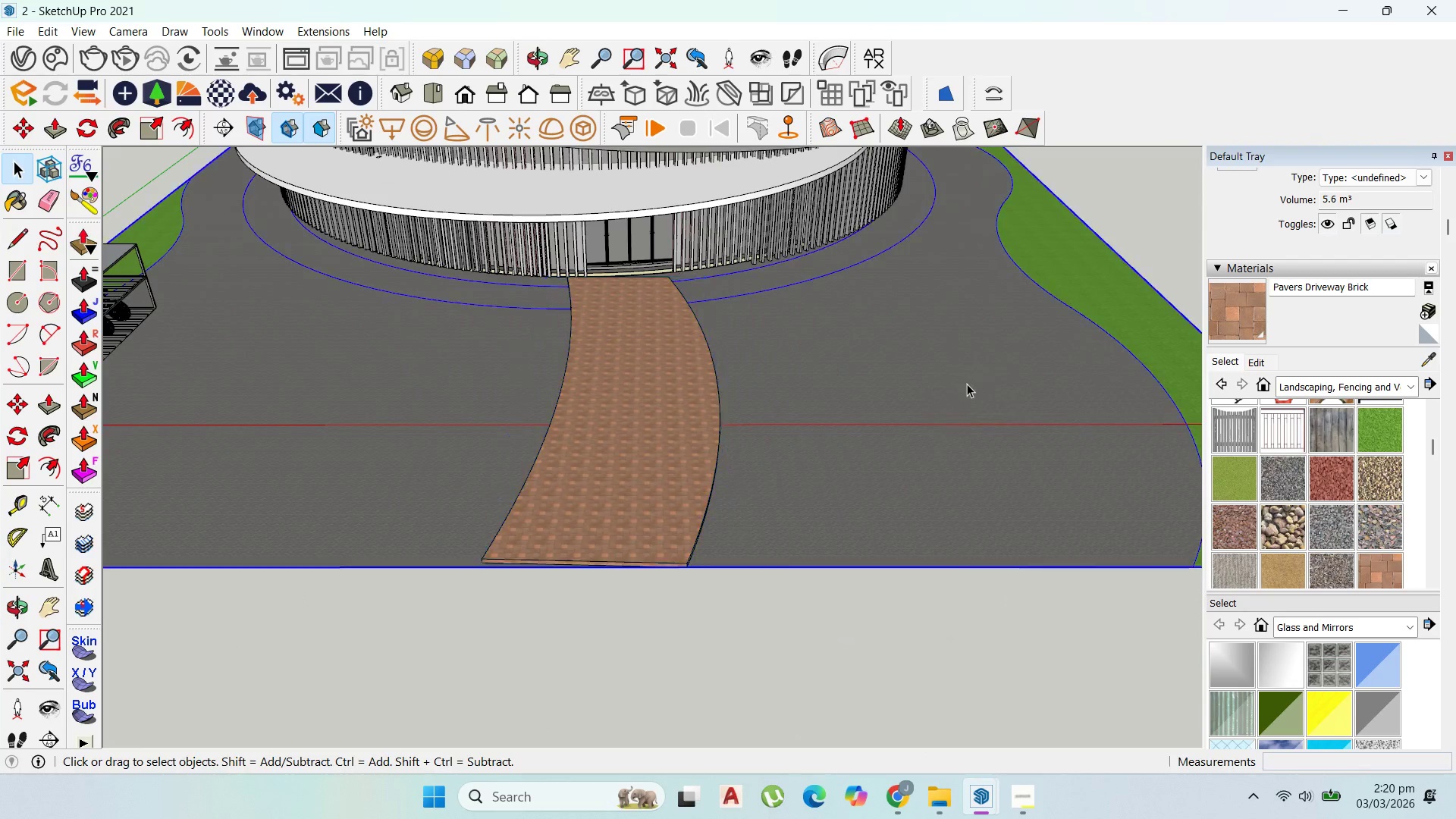 
triple_click([967, 384])
 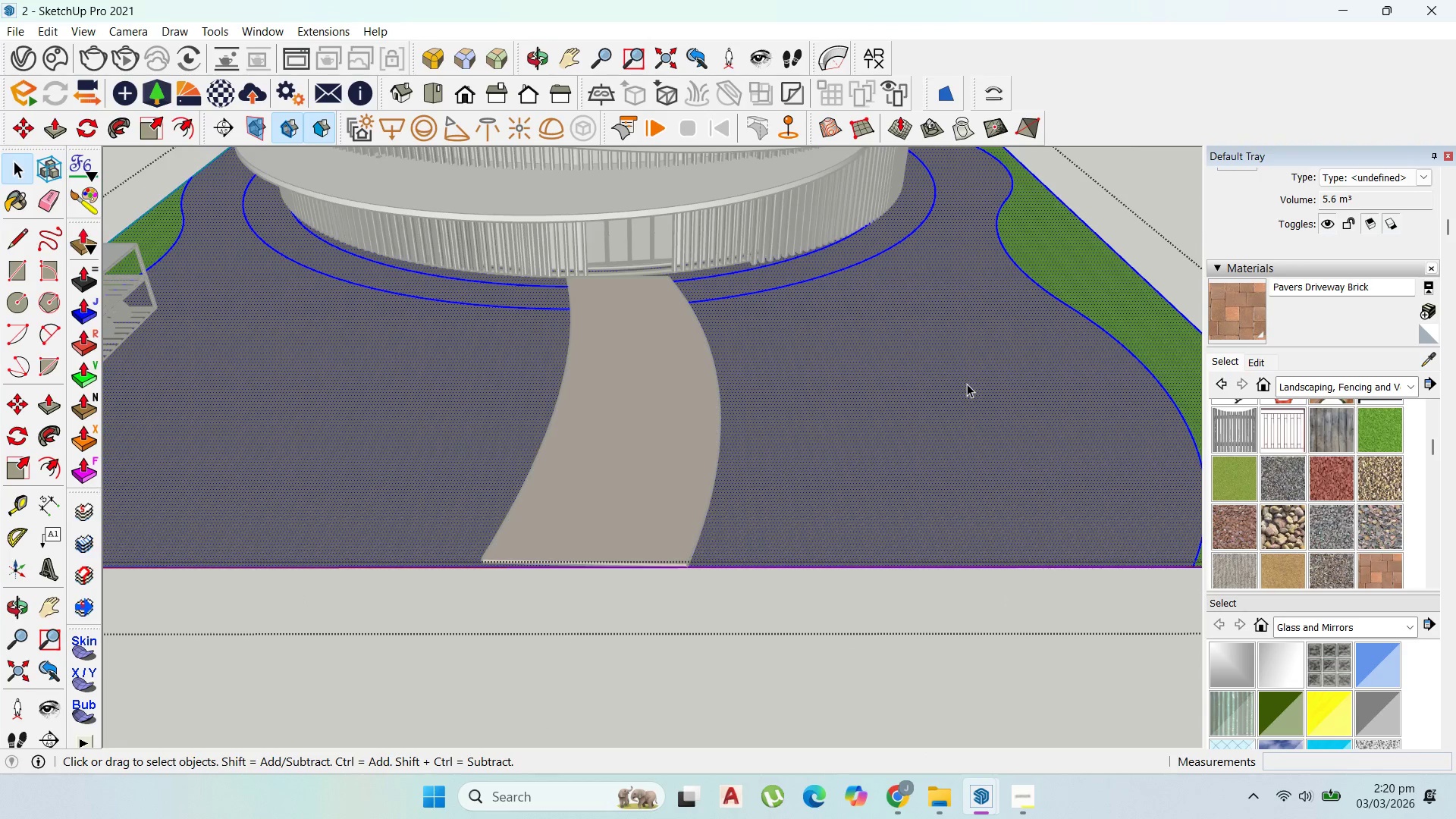 
triple_click([967, 384])
 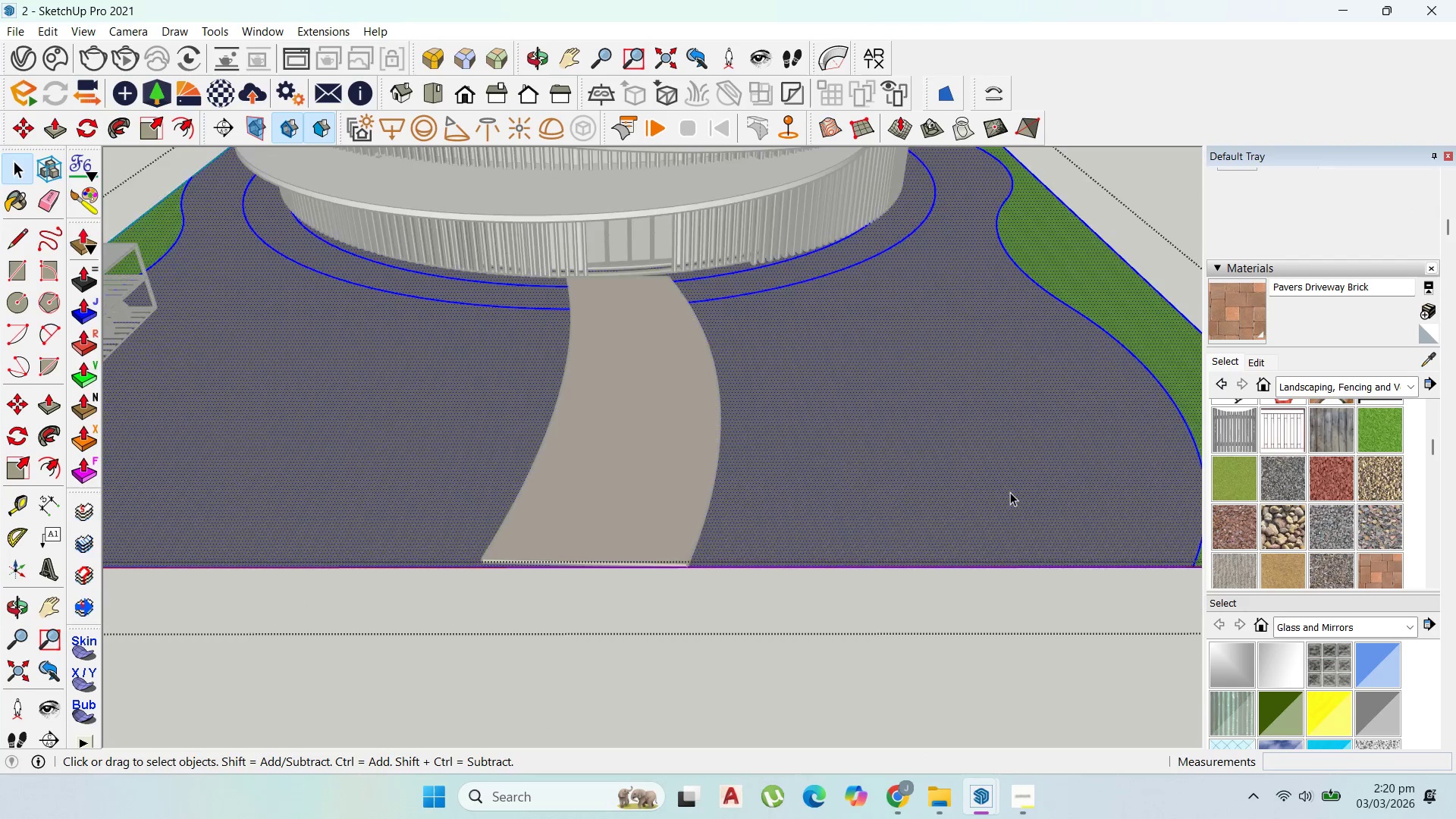 
scroll: coordinate [1021, 579], scroll_direction: down, amount: 3.0
 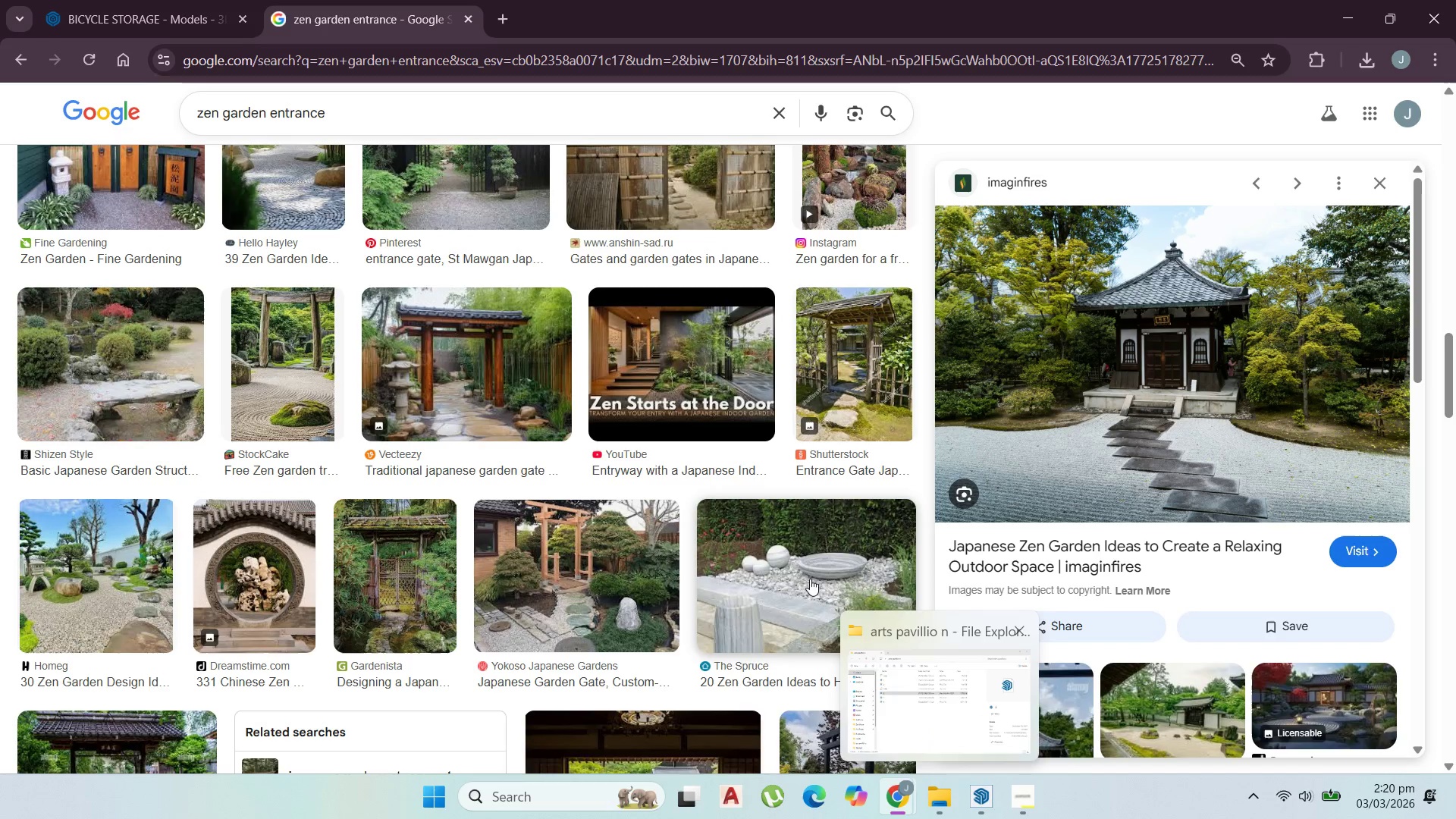 
wait(5.3)
 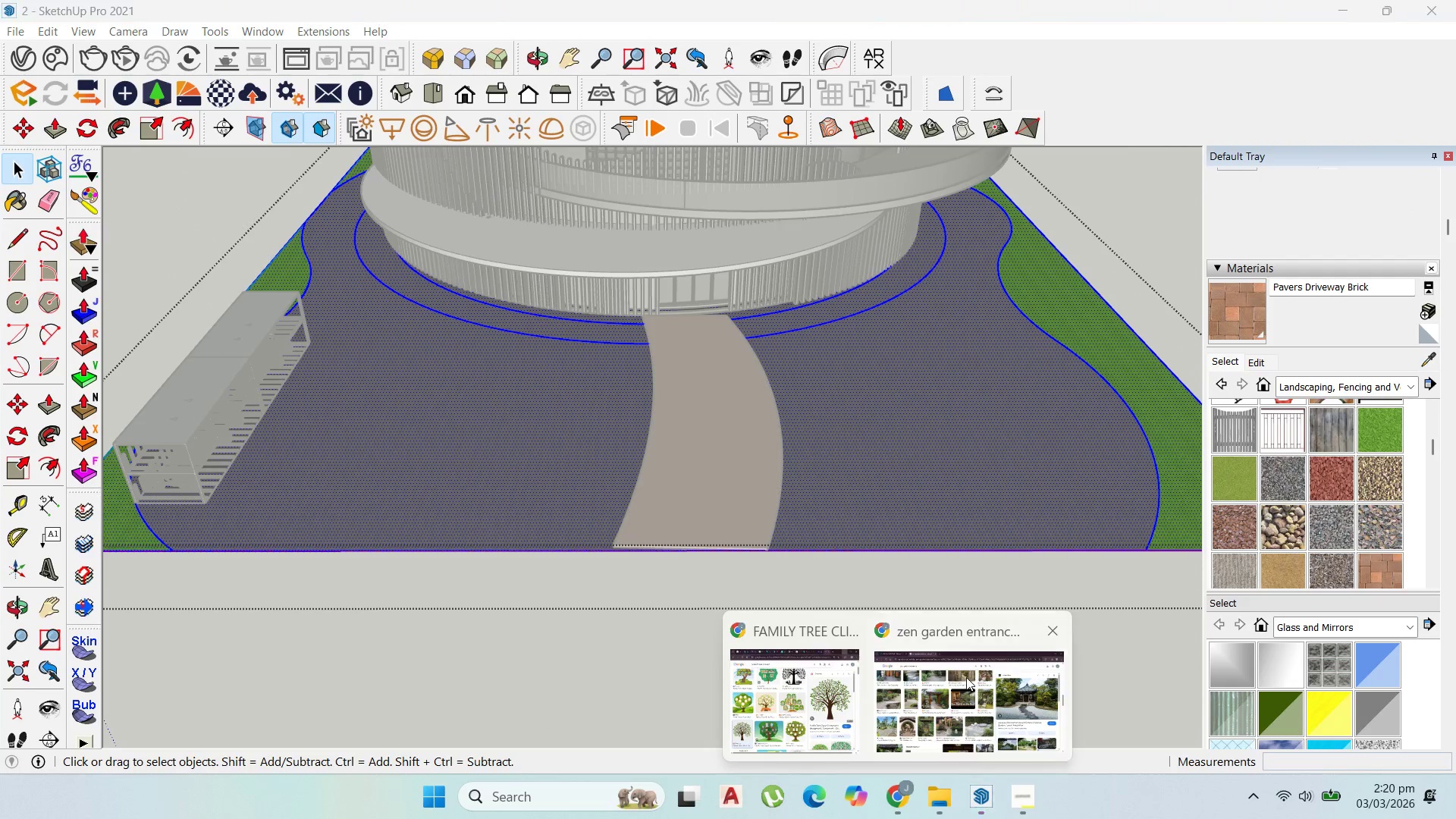 
scroll: coordinate [825, 505], scroll_direction: down, amount: 15.0
 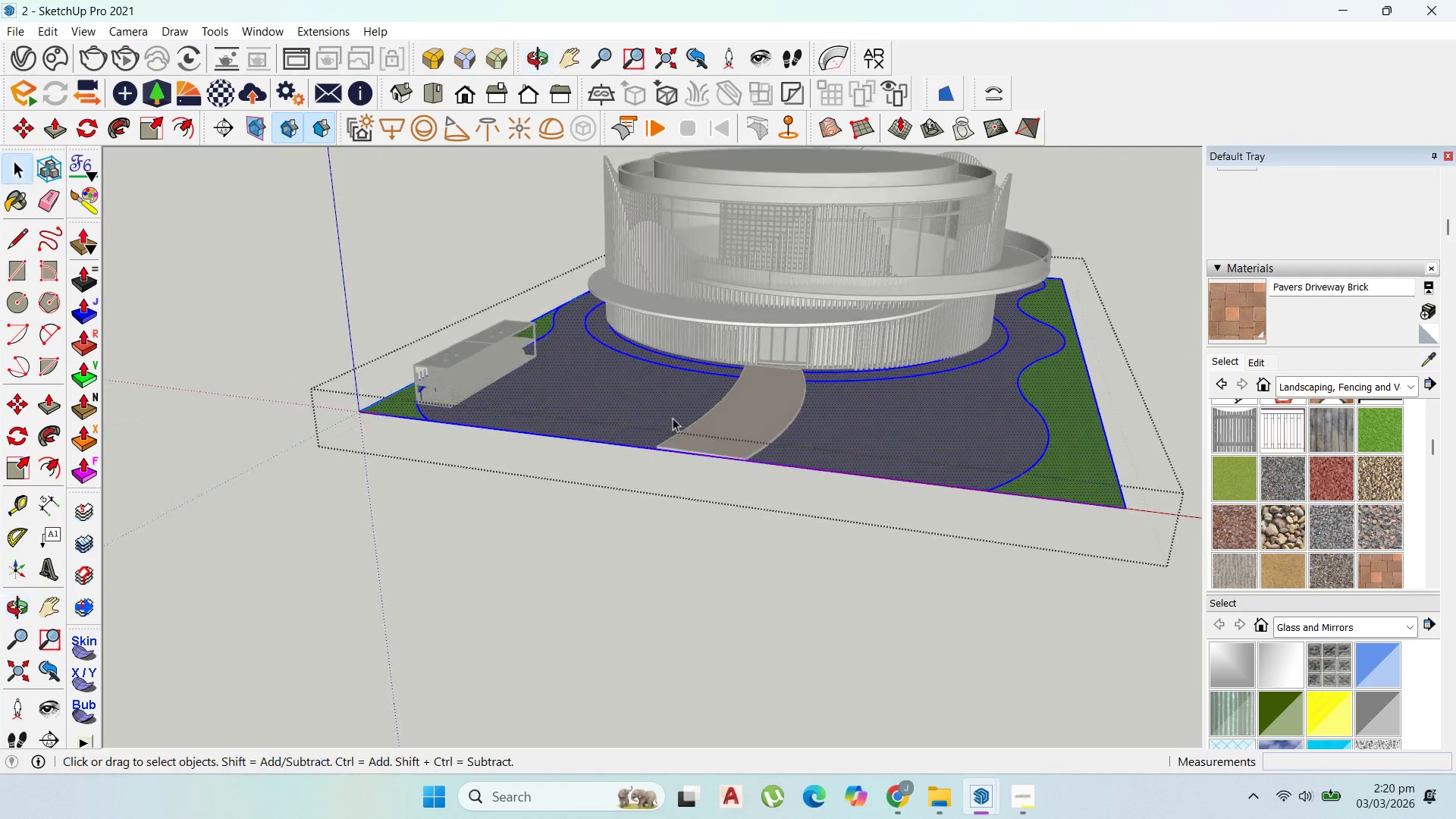 
left_click([897, 441])
 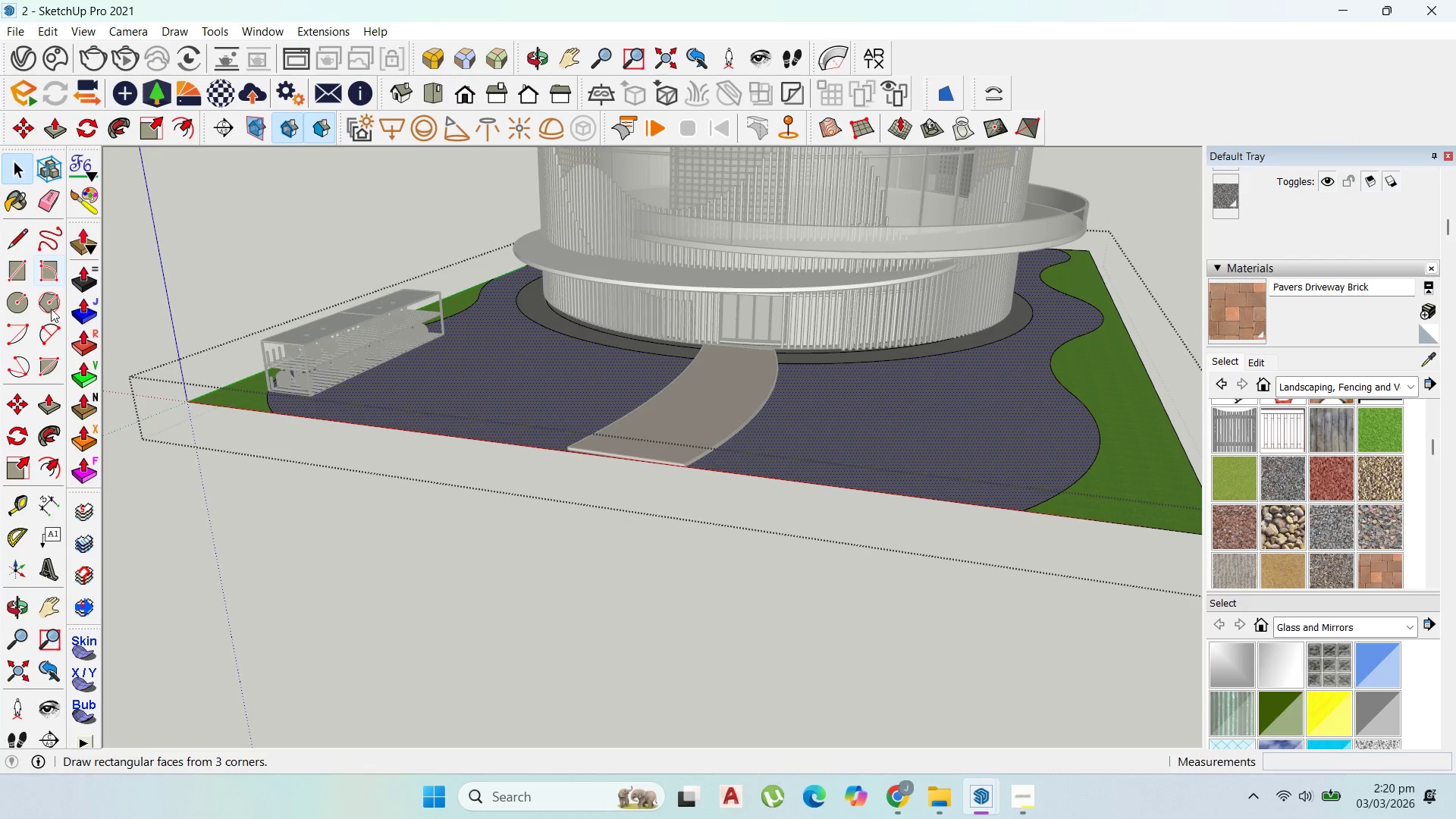 
scroll: coordinate [902, 444], scroll_direction: up, amount: 3.0
 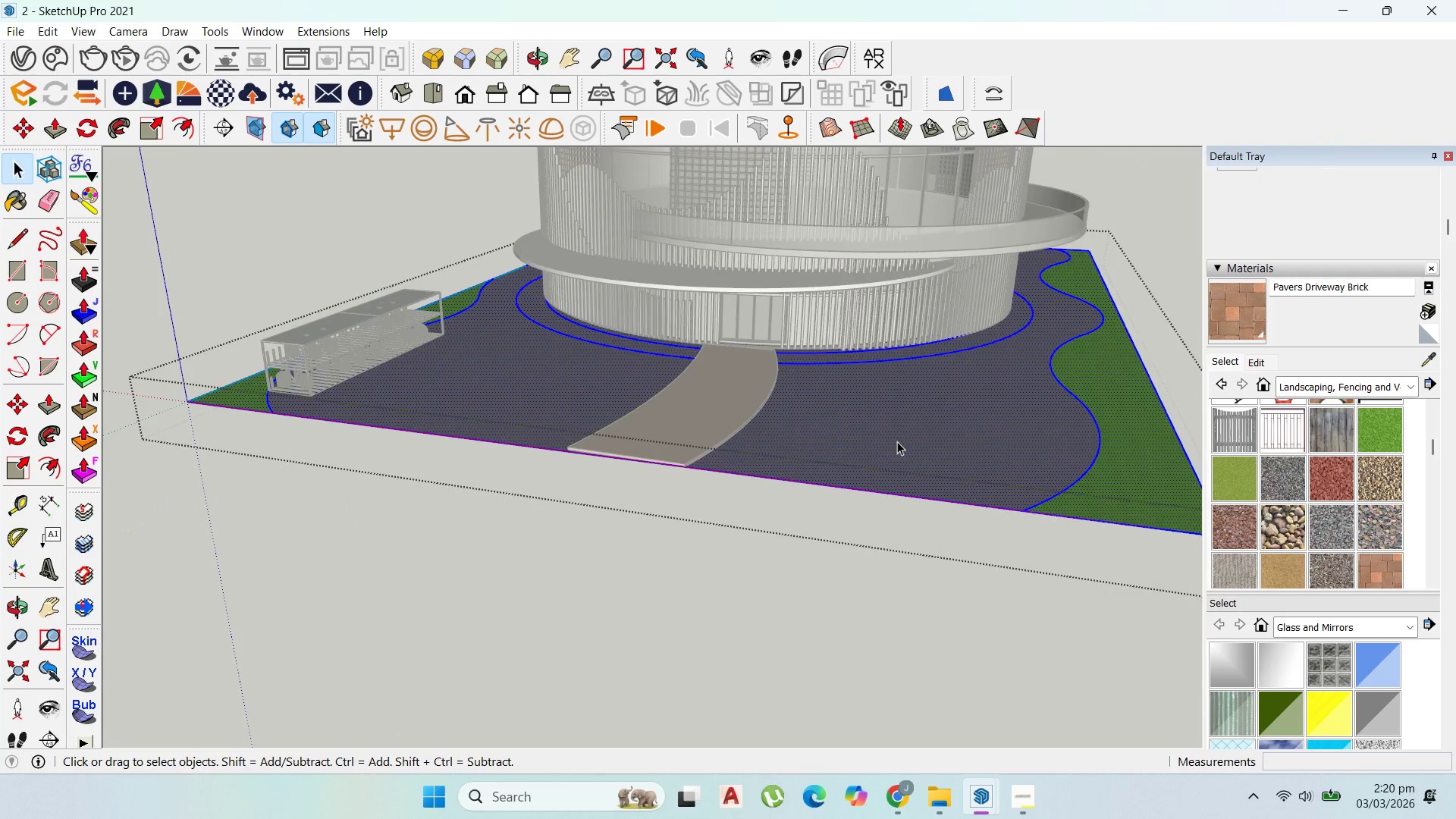 
left_click([18, 297])
 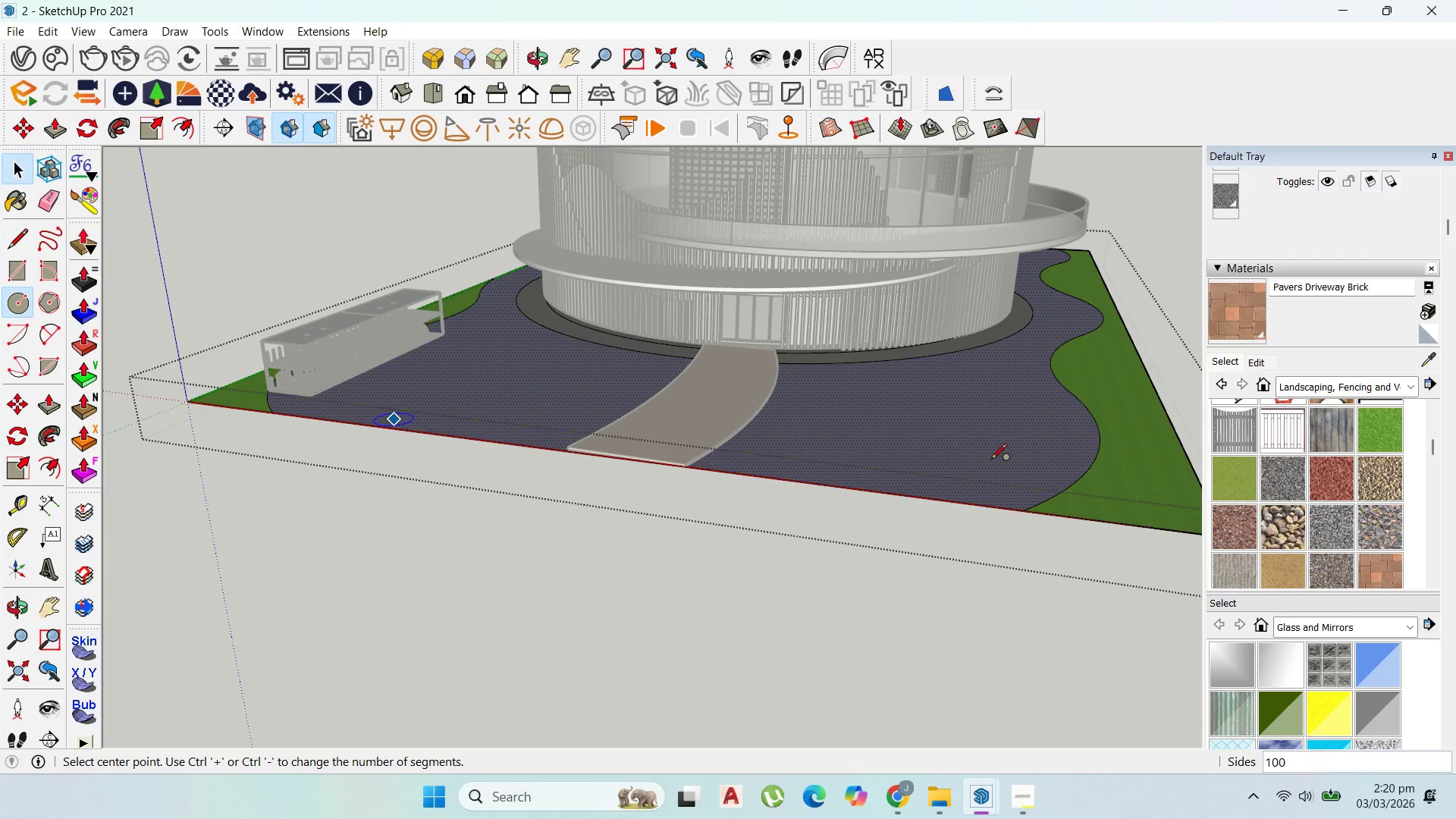 
scroll: coordinate [897, 428], scroll_direction: up, amount: 4.0
 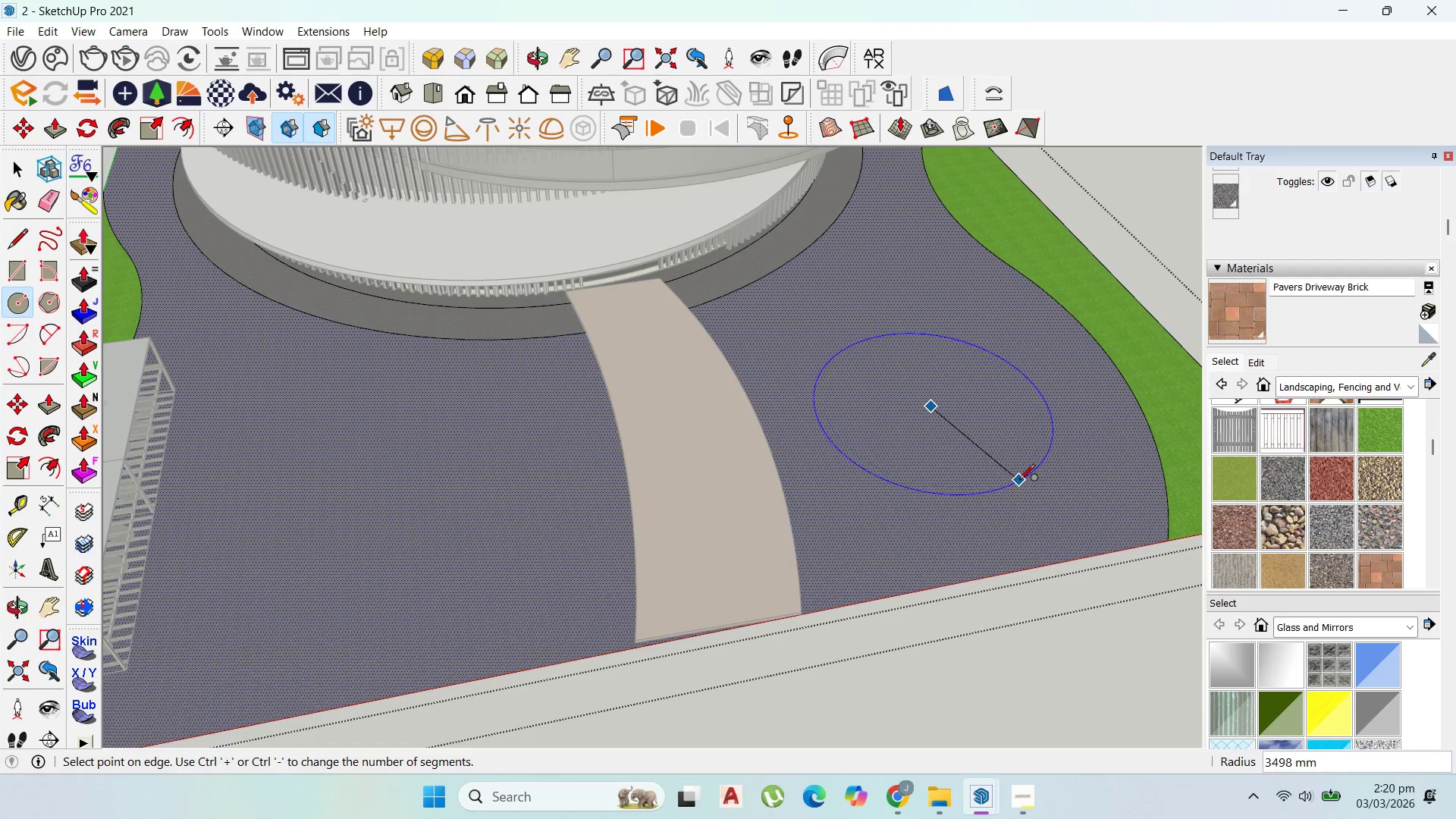 
left_click([1030, 492])
 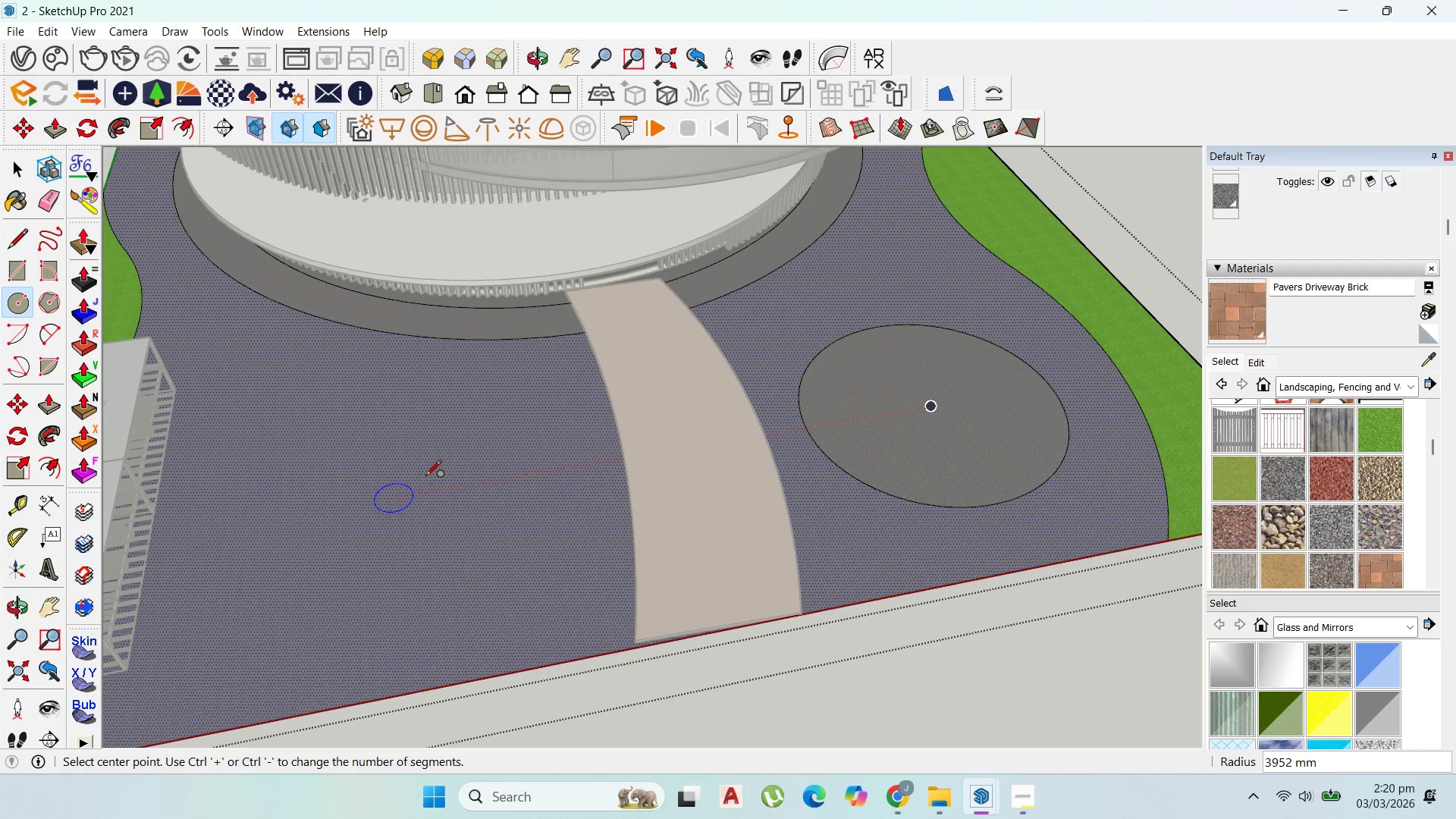 
left_click([410, 460])
 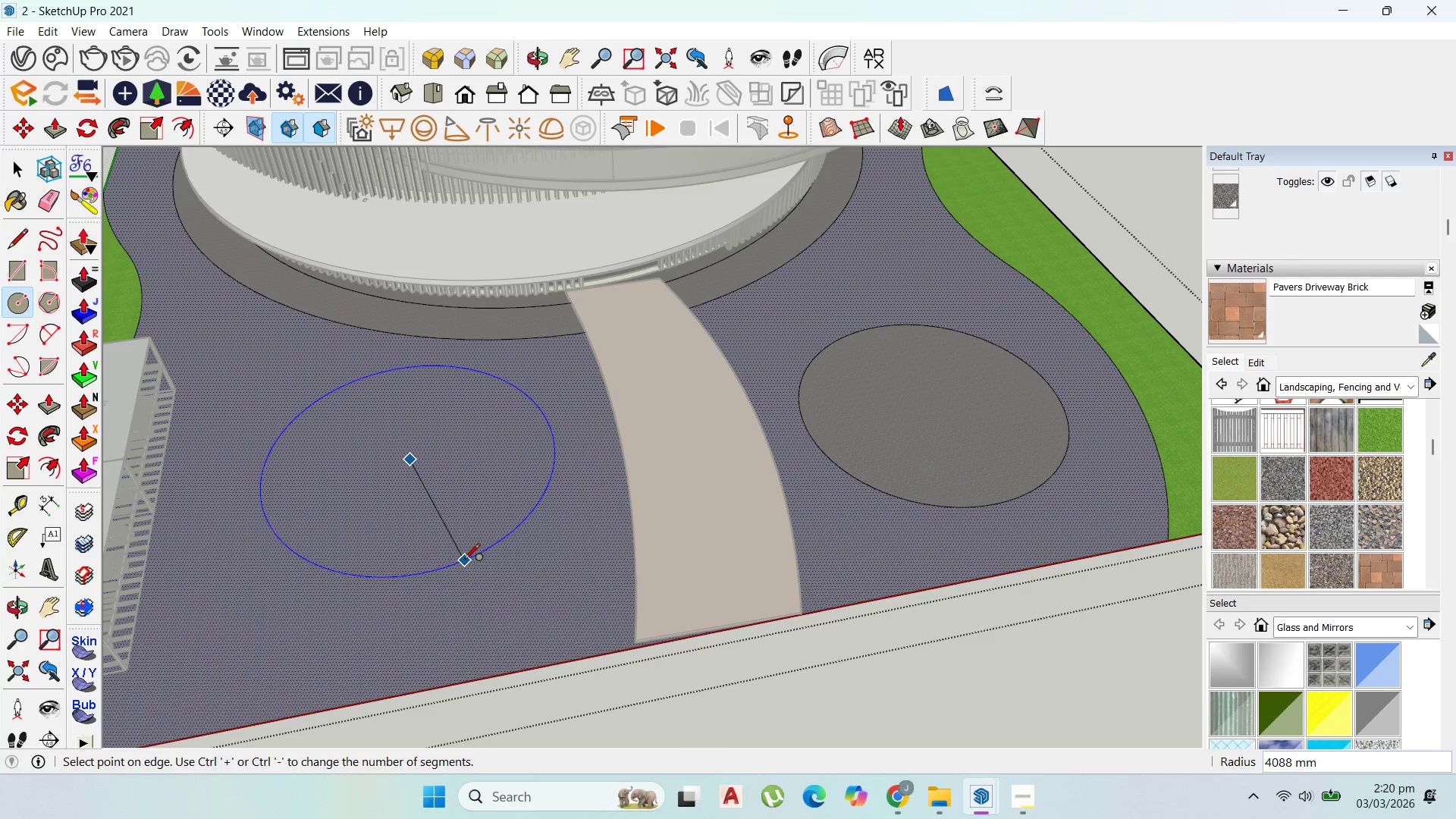 
left_click([463, 560])
 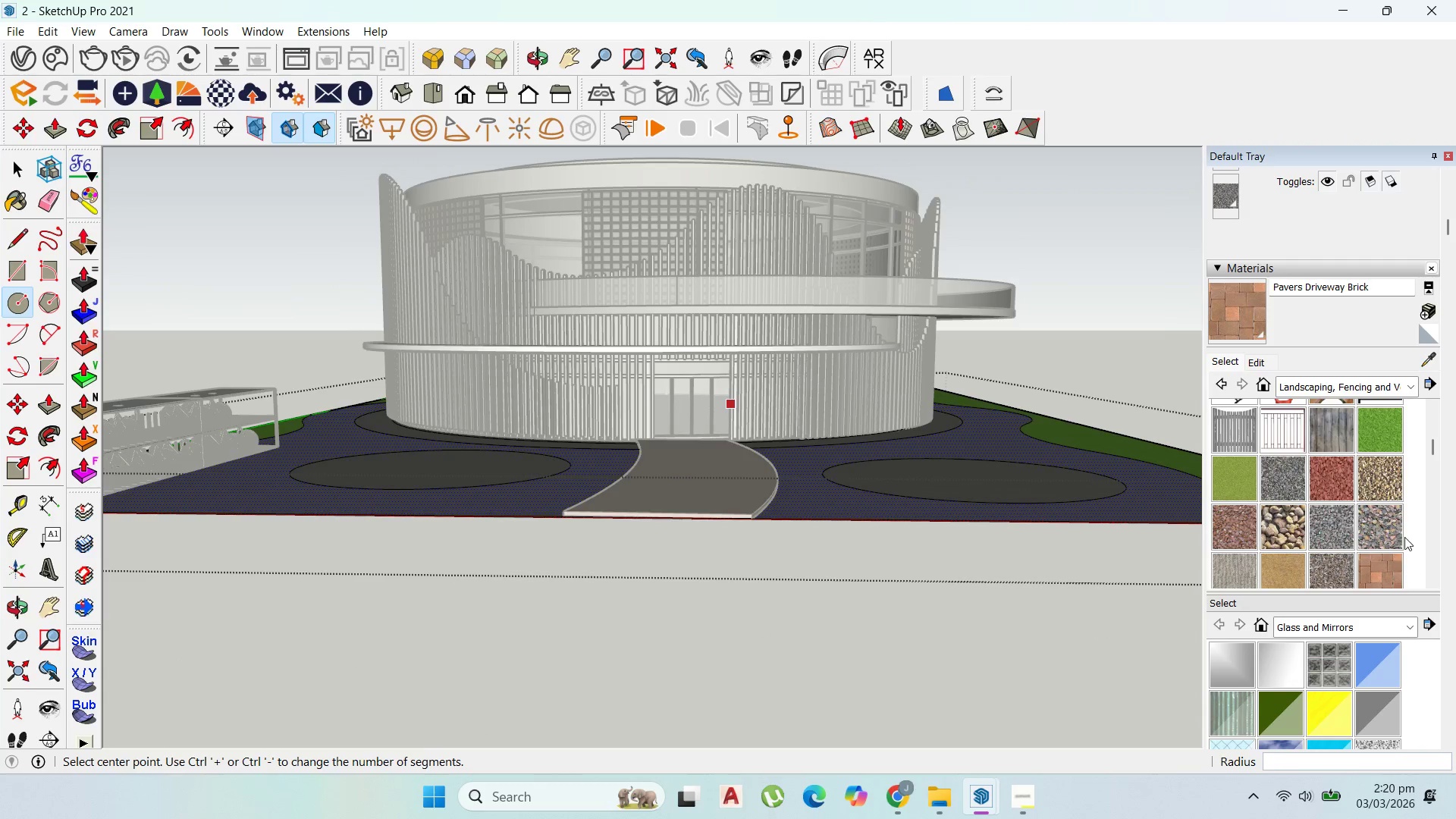 
left_click([1427, 359])
 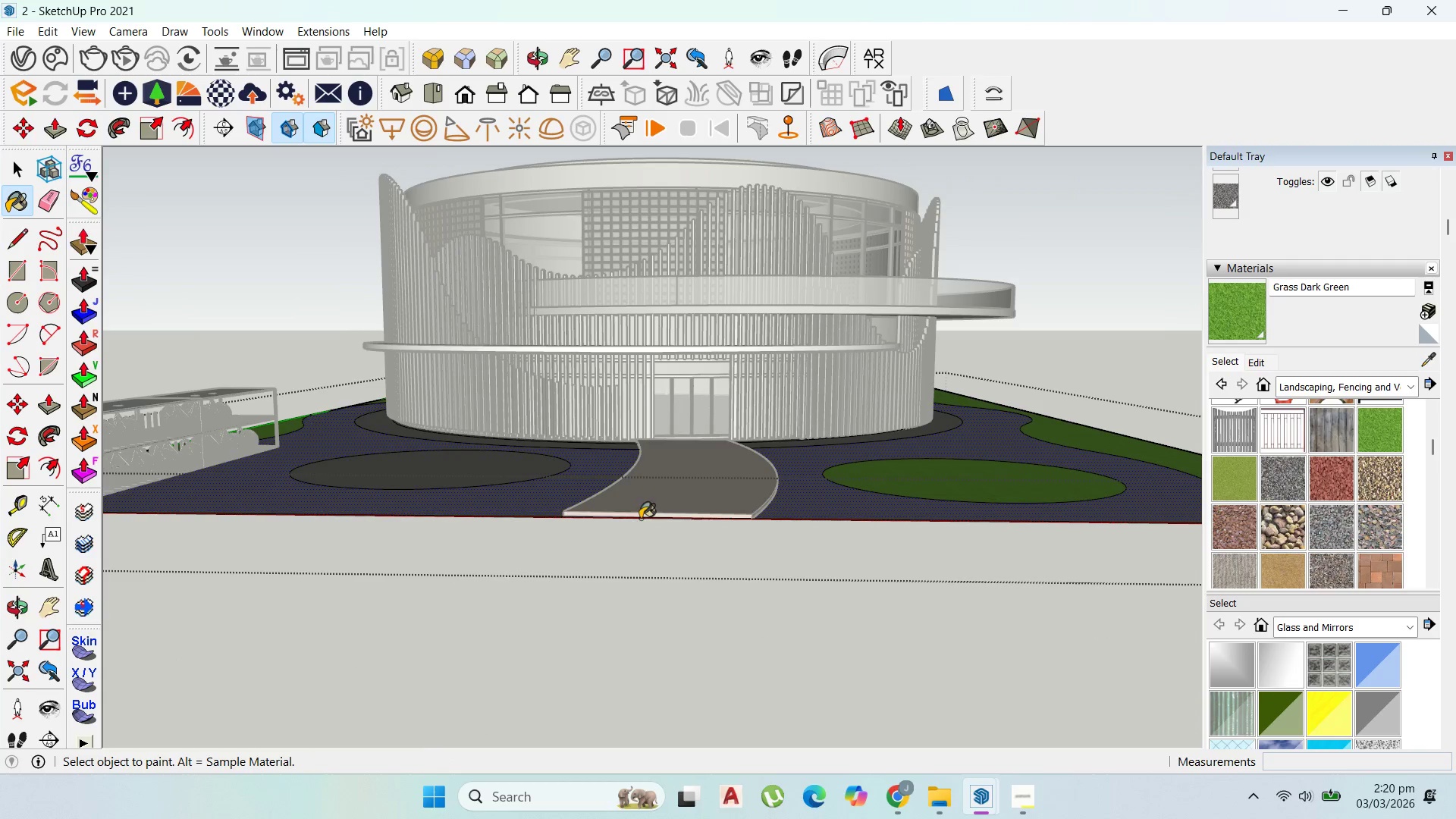 
left_click([505, 475])
 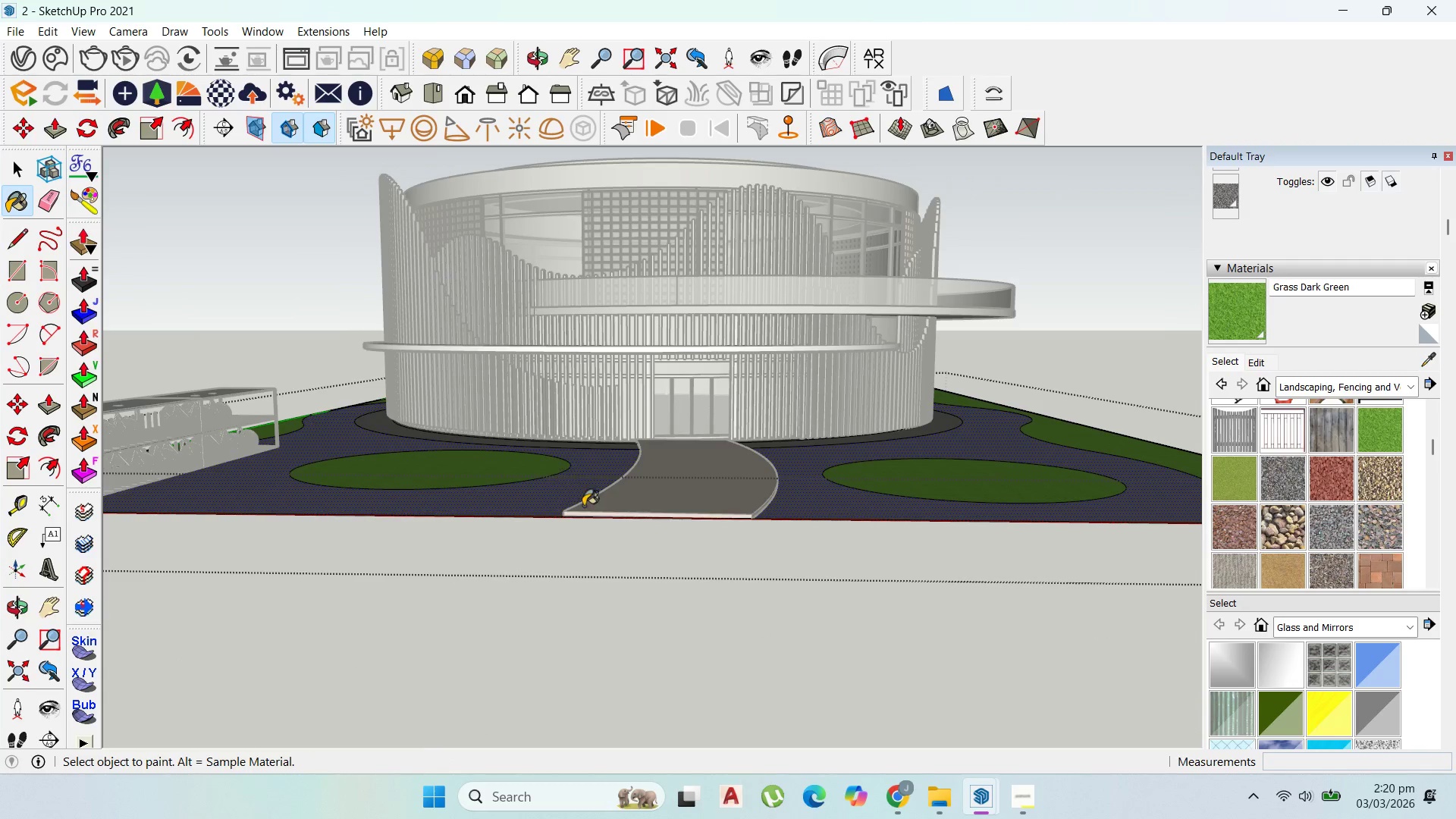 
scroll: coordinate [596, 528], scroll_direction: up, amount: 7.0
 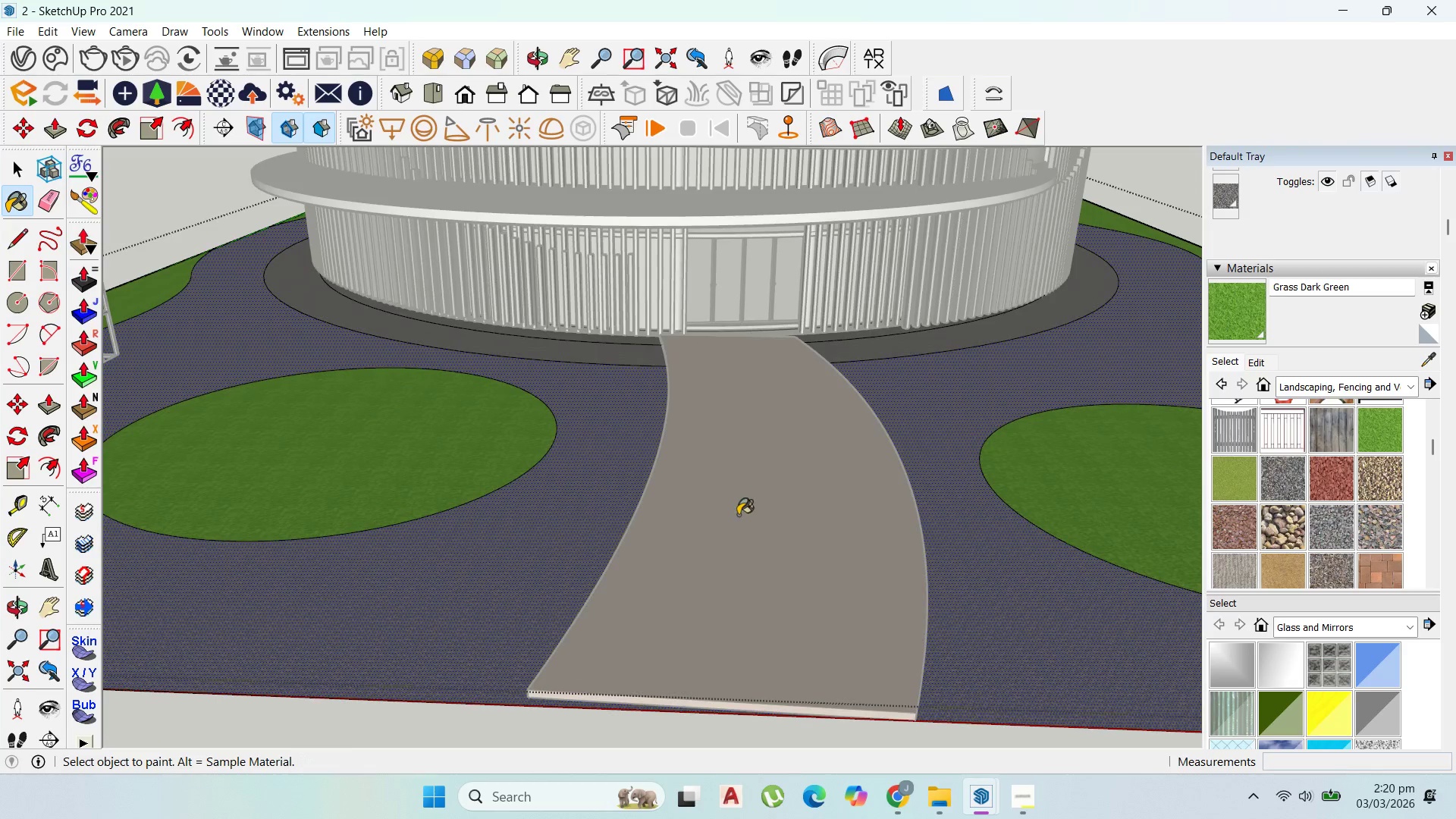 
scroll: coordinate [744, 520], scroll_direction: down, amount: 6.0
 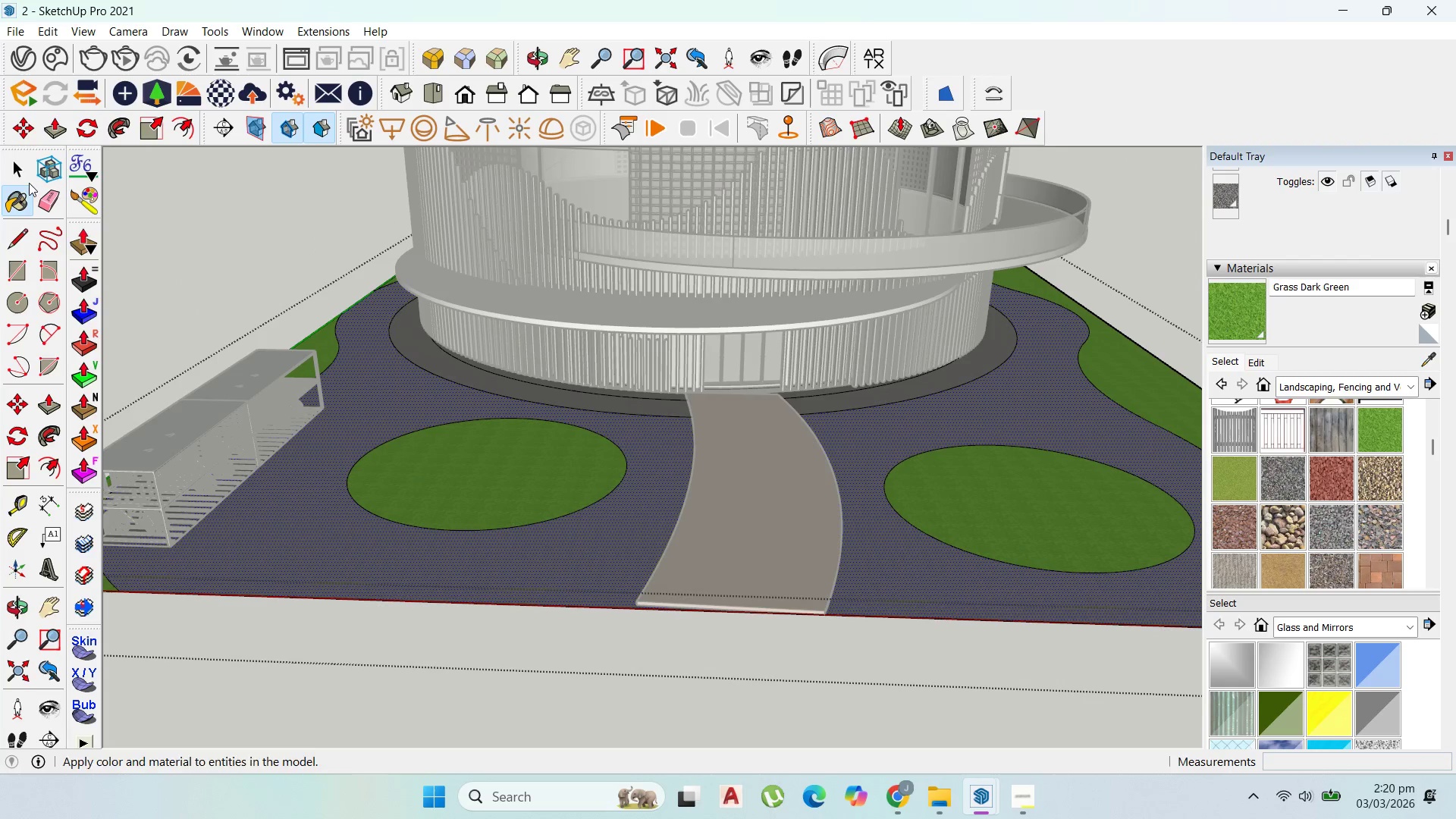 
left_click([22, 164])
 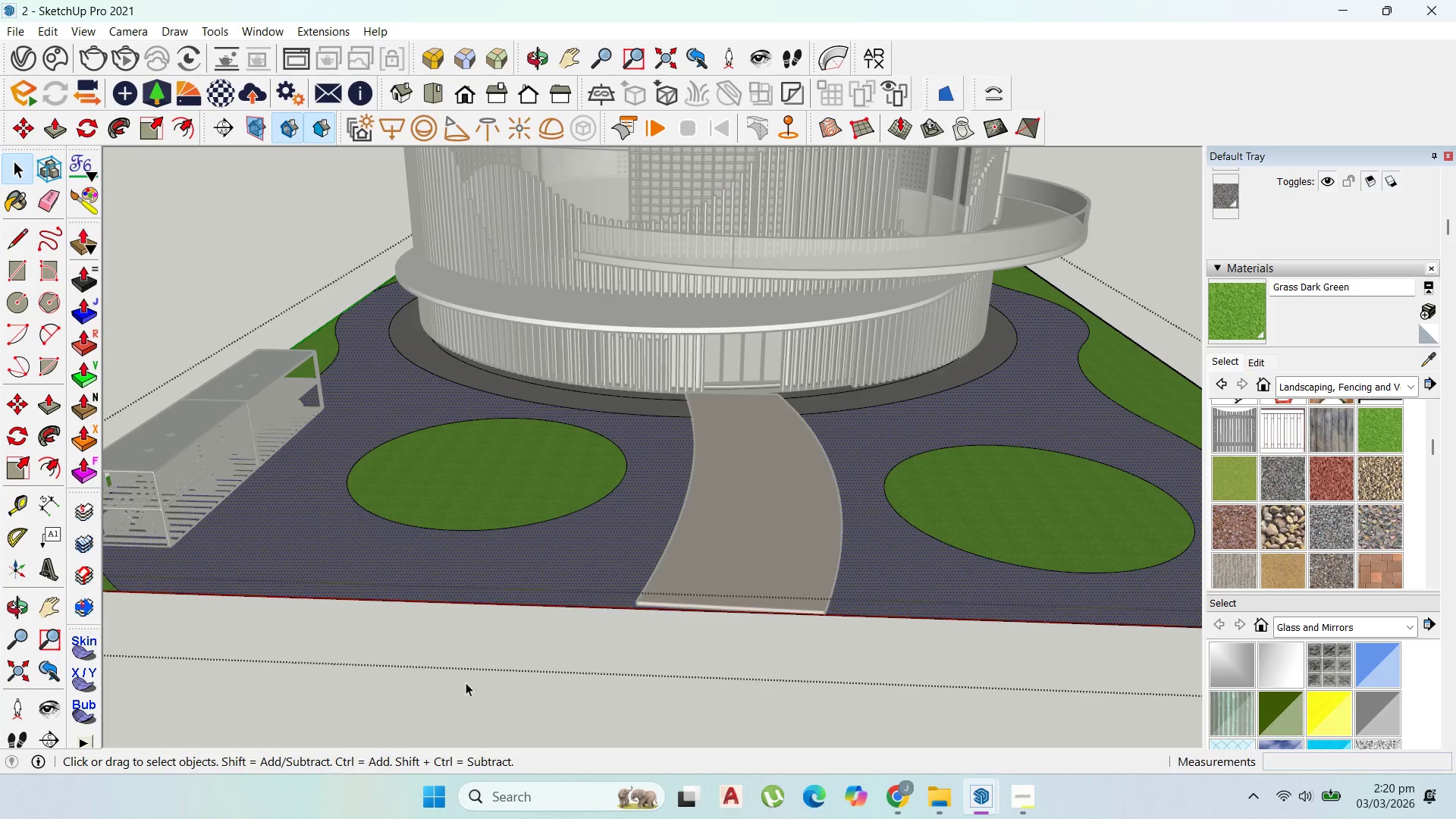 
scroll: coordinate [695, 603], scroll_direction: up, amount: 4.0
 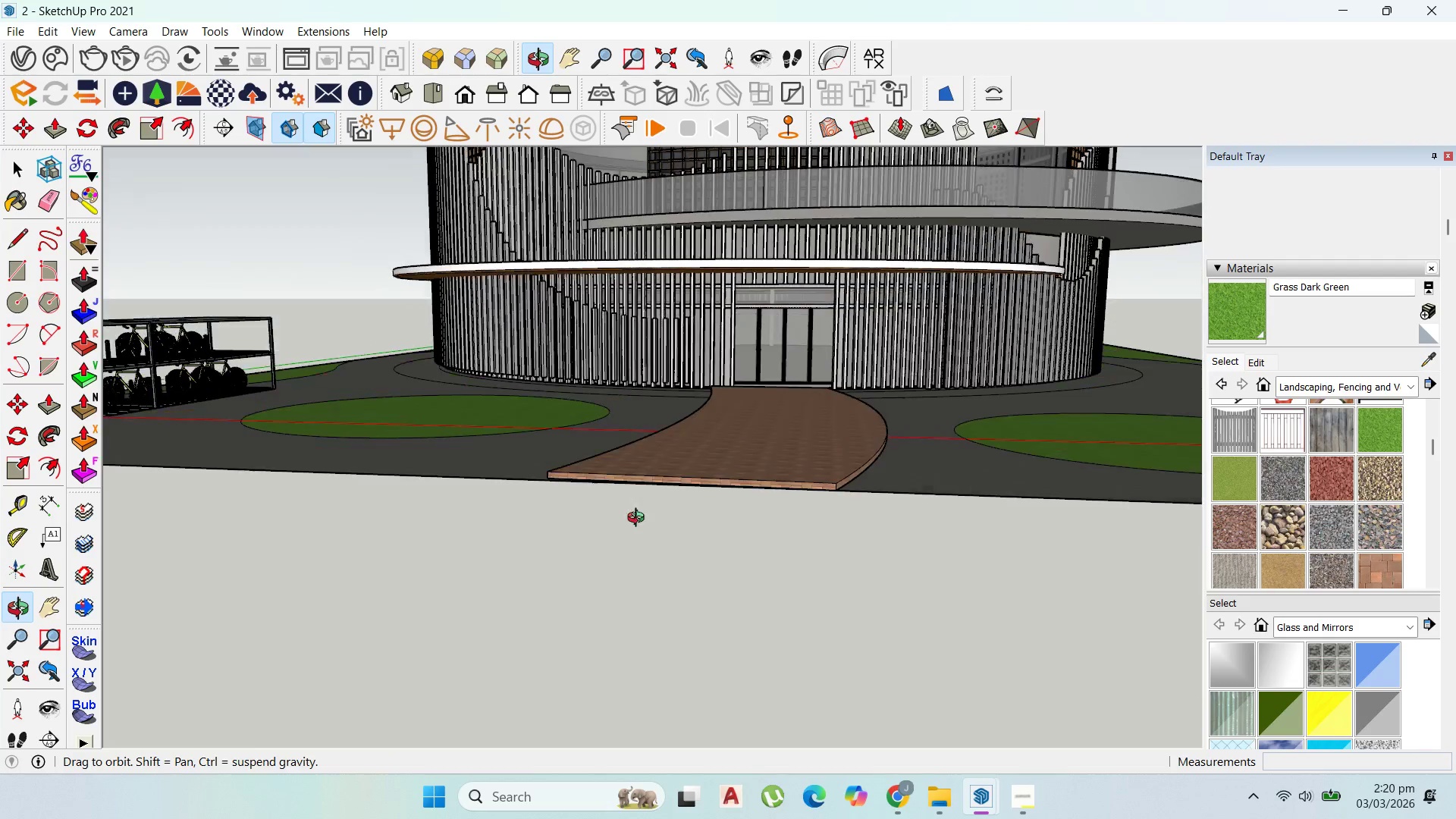 
scroll: coordinate [876, 395], scroll_direction: down, amount: 11.0
 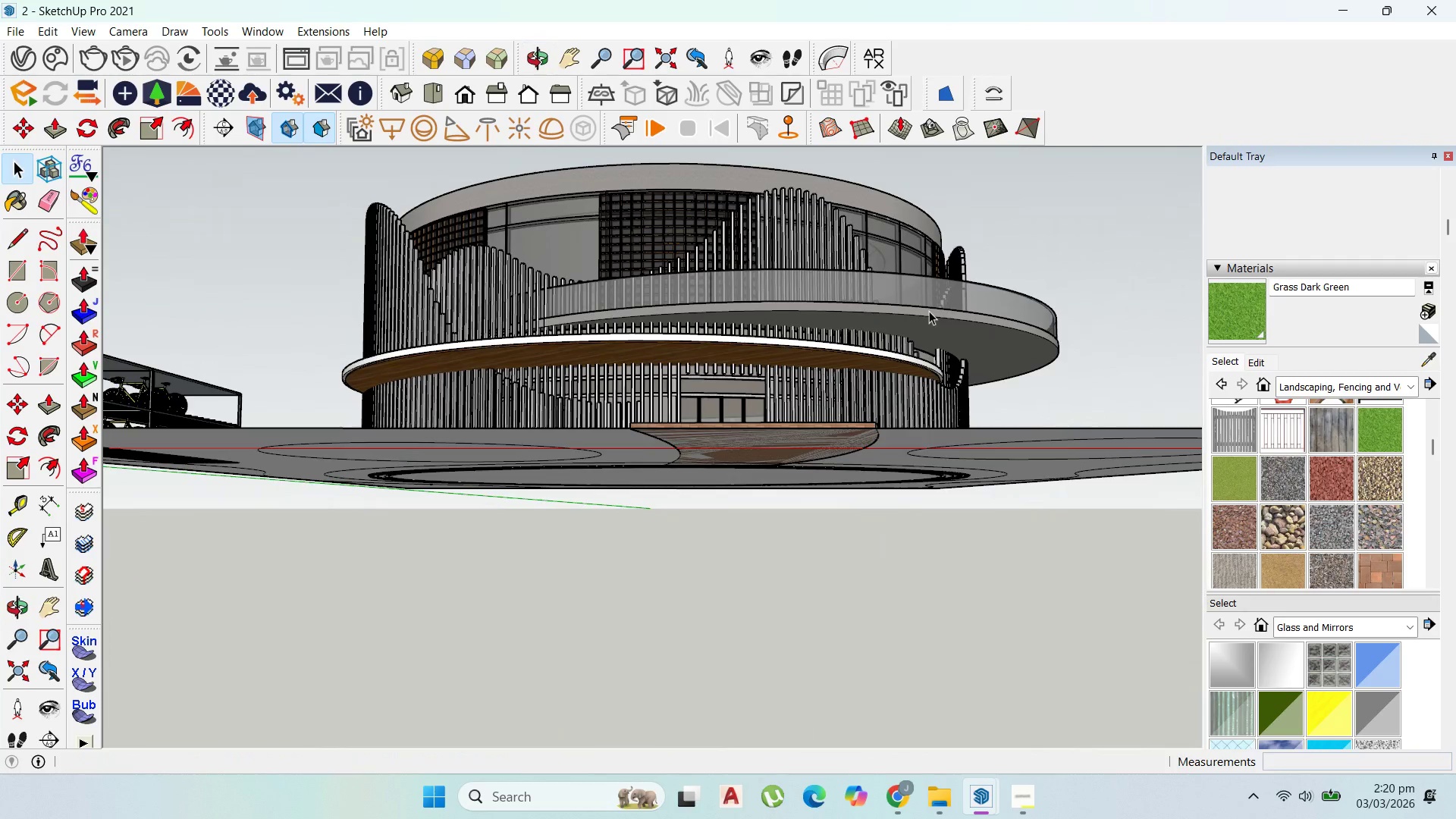 
scroll: coordinate [932, 314], scroll_direction: up, amount: 10.0
 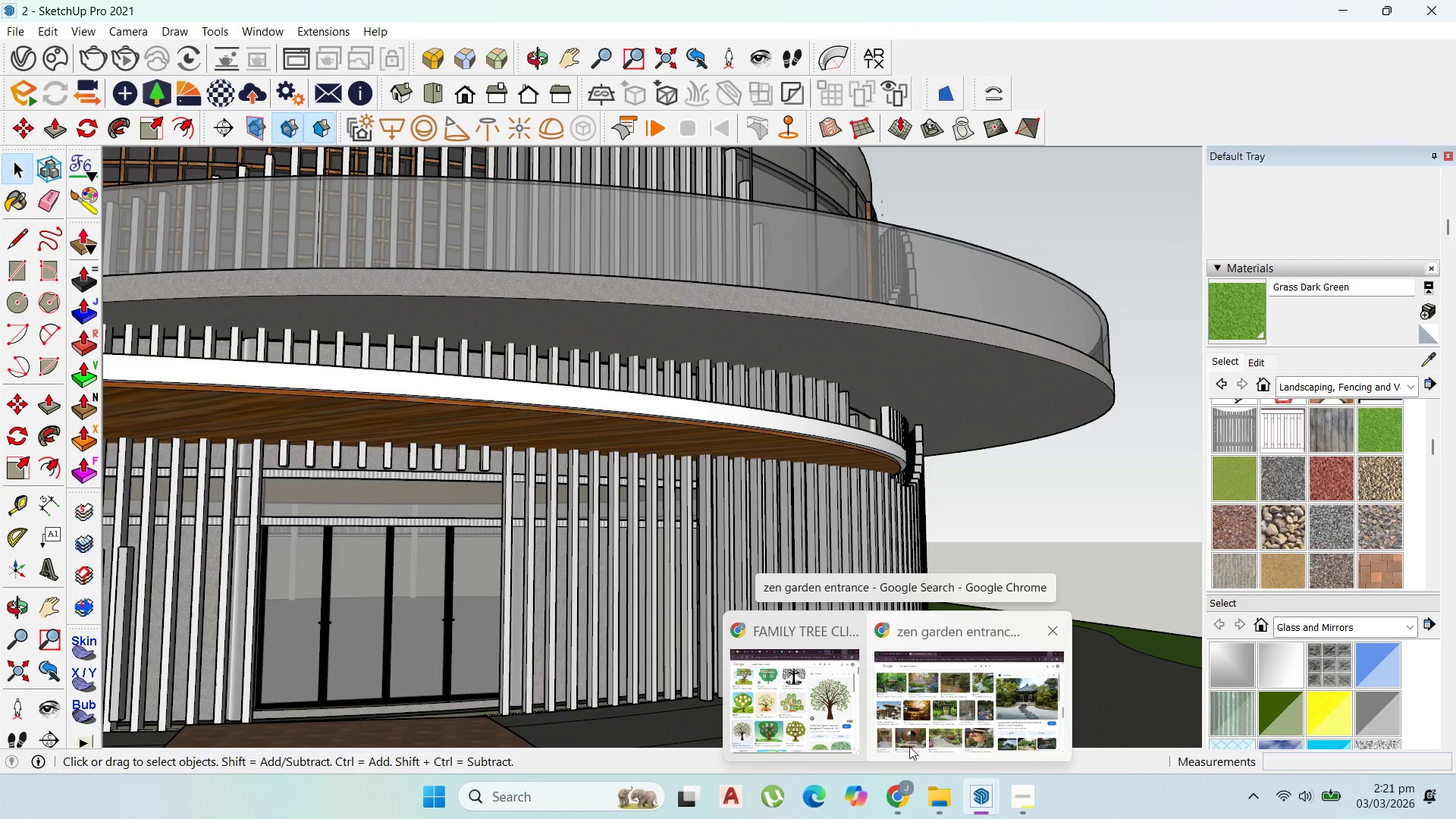 
left_click([972, 698])
 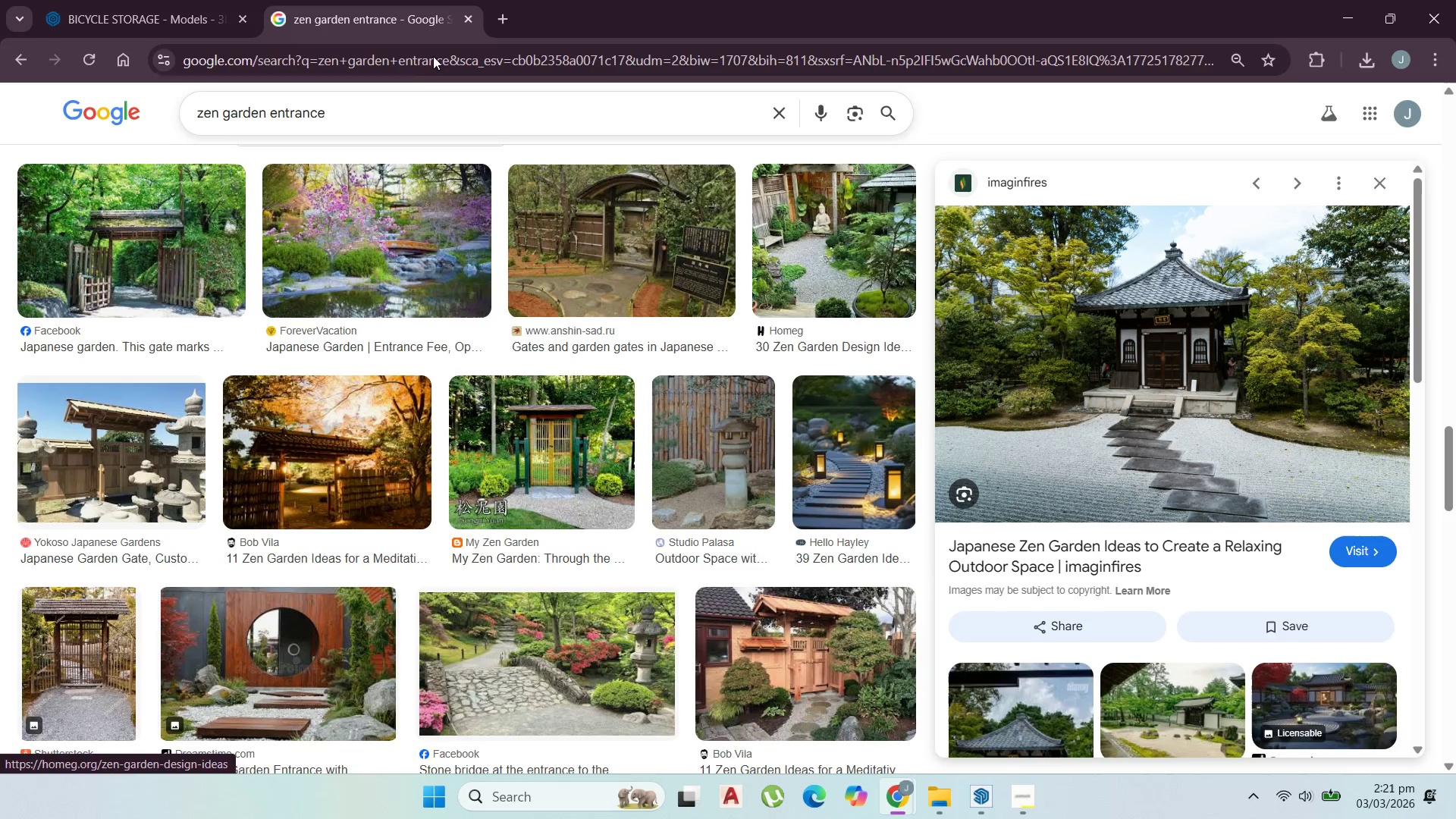 
left_click_drag(start_coordinate=[423, 110], to_coordinate=[0, 61])
 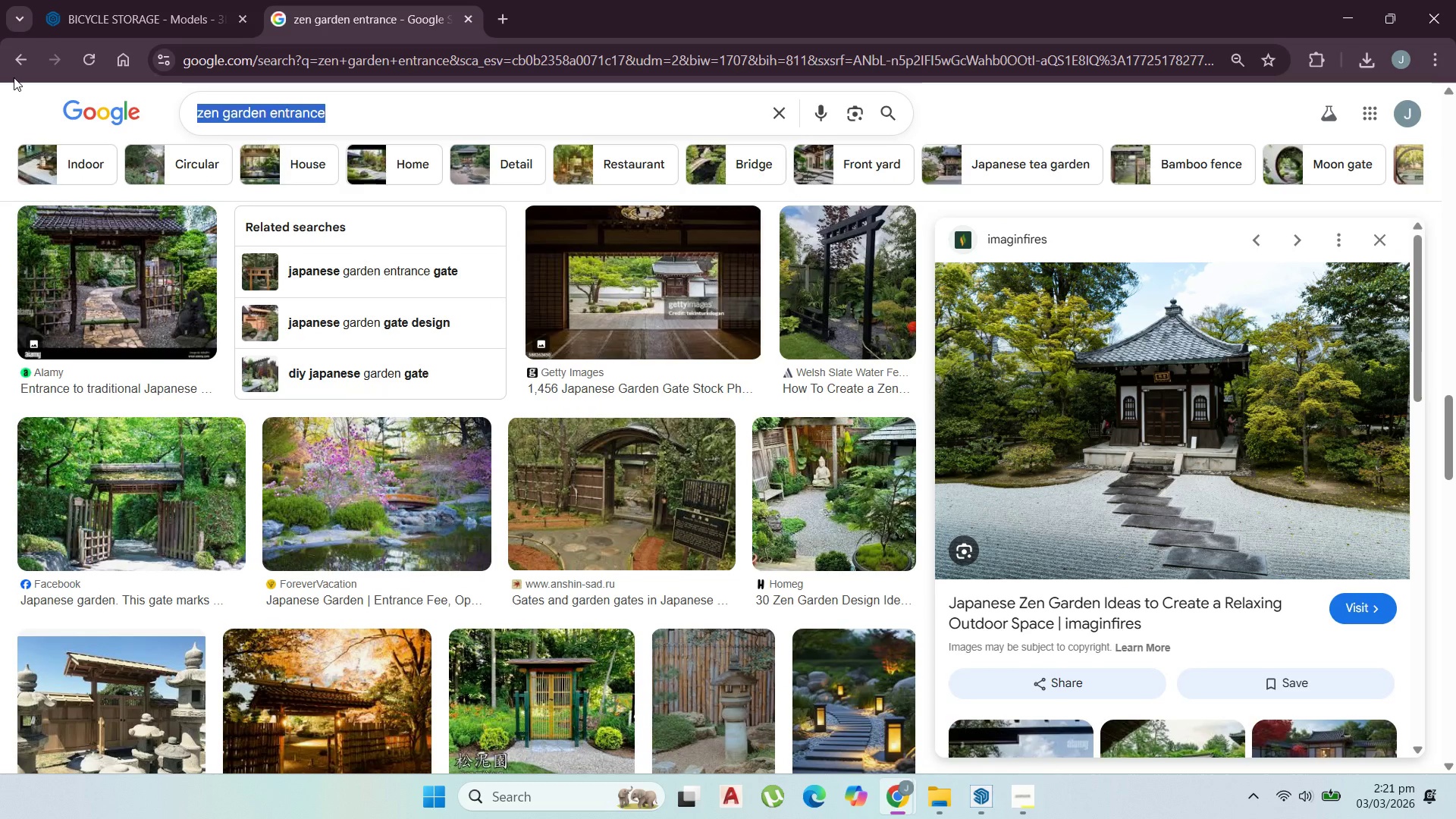 
type(buldng lightingg)
 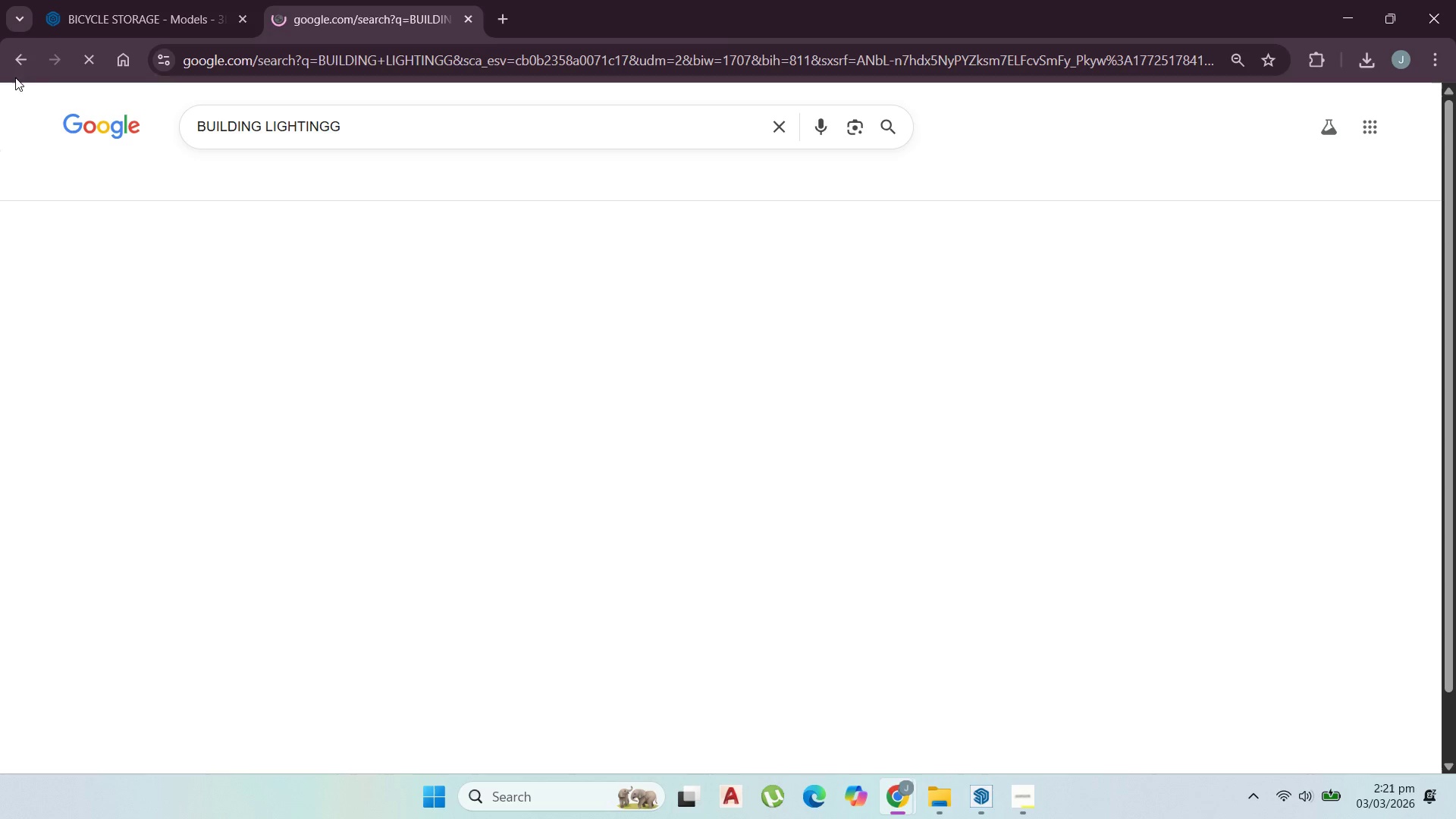 
key(Enter)
 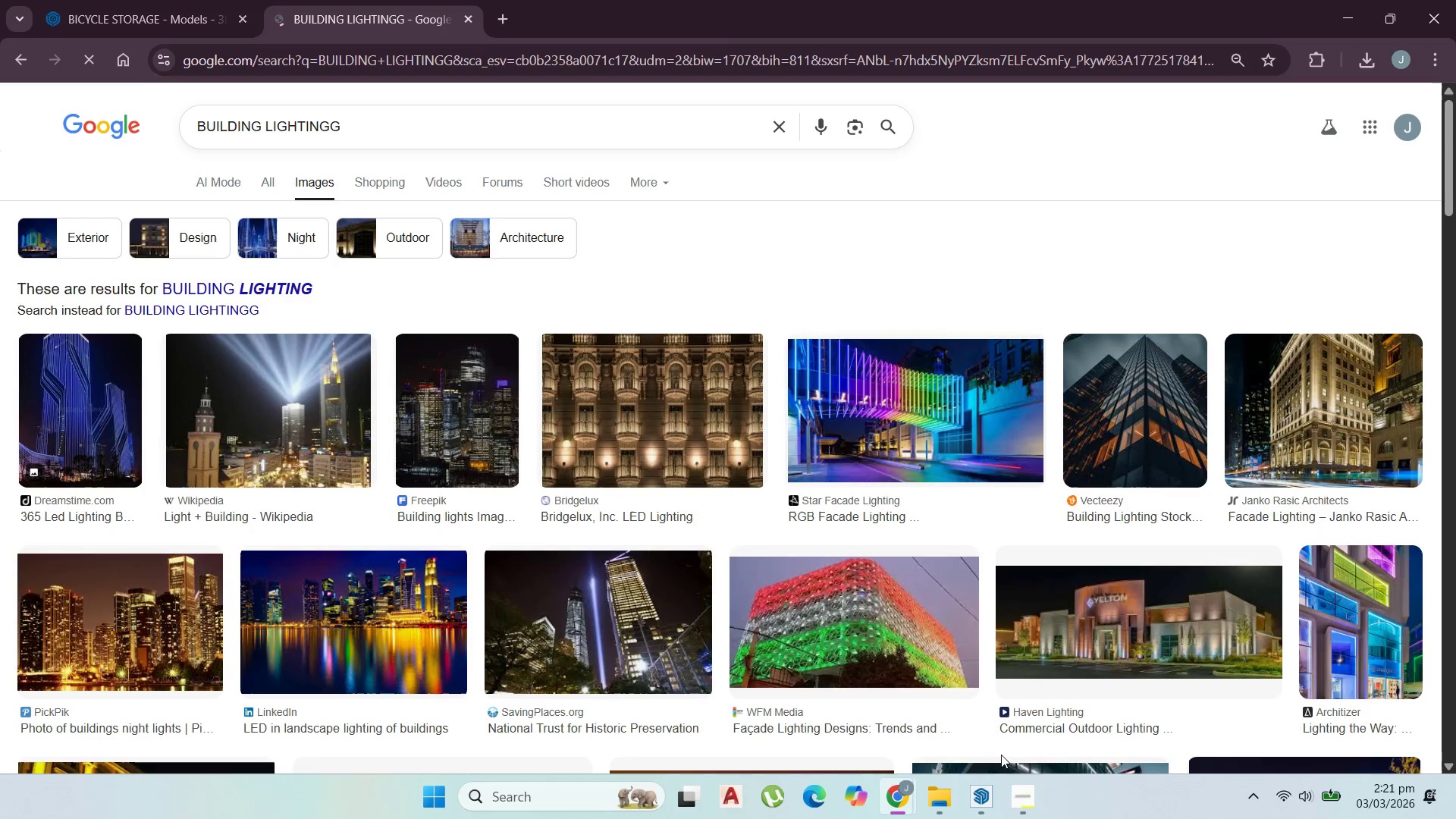 
left_click([1028, 803])